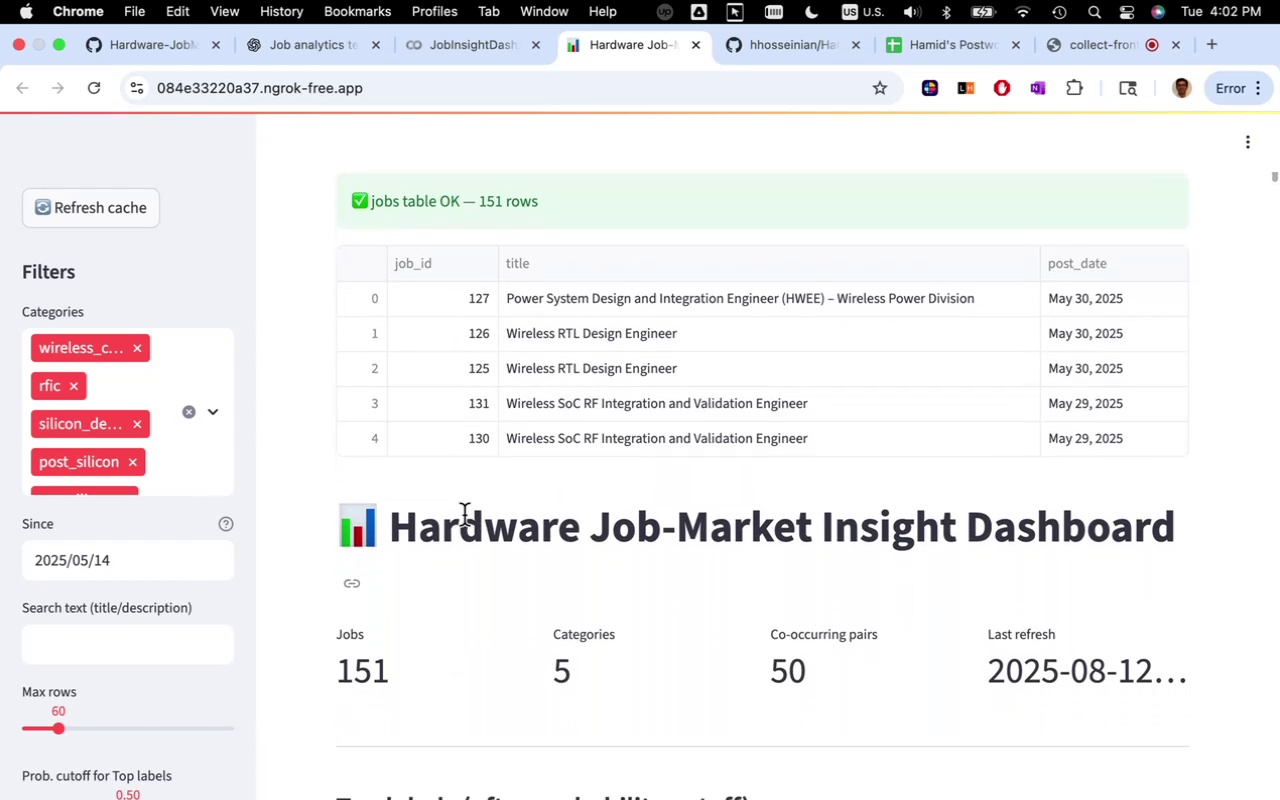 
scroll: coordinate [211, 599], scroll_direction: down, amount: 9.0
 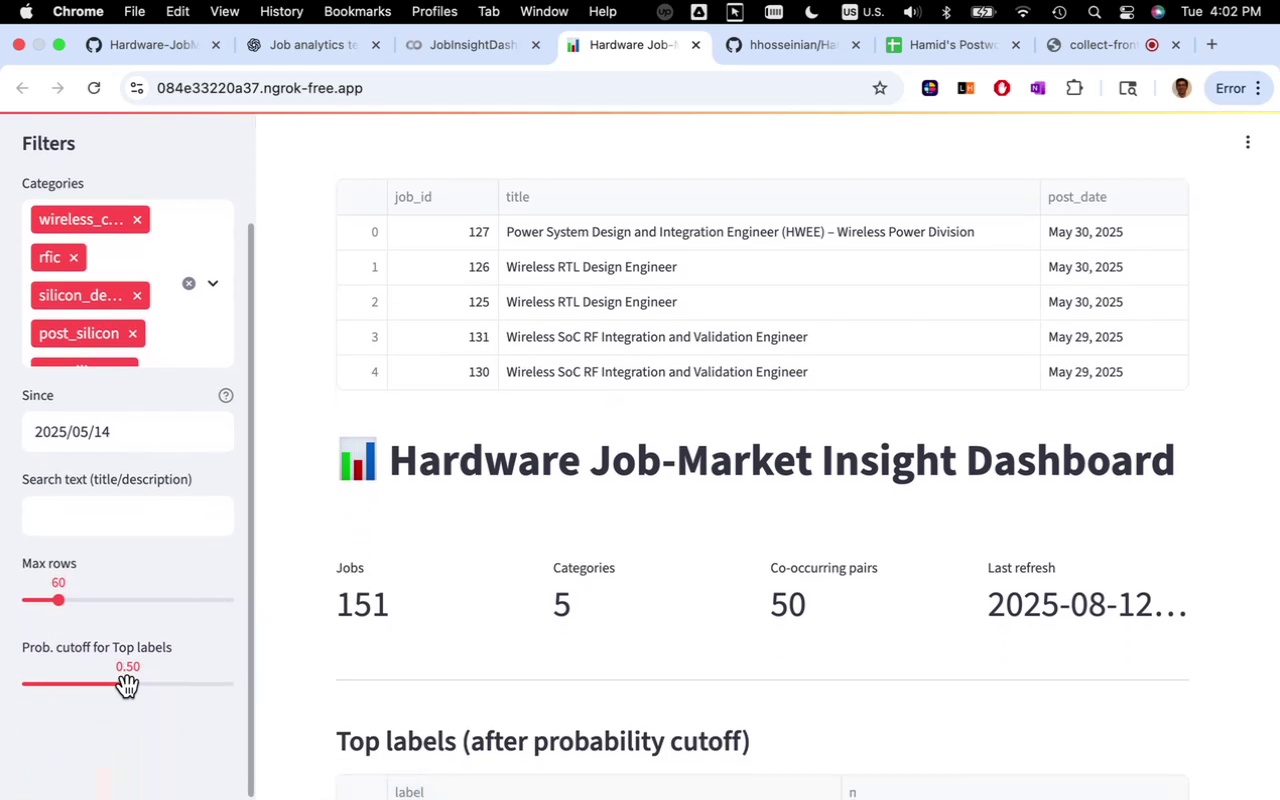 
left_click_drag(start_coordinate=[125, 689], to_coordinate=[204, 686])
 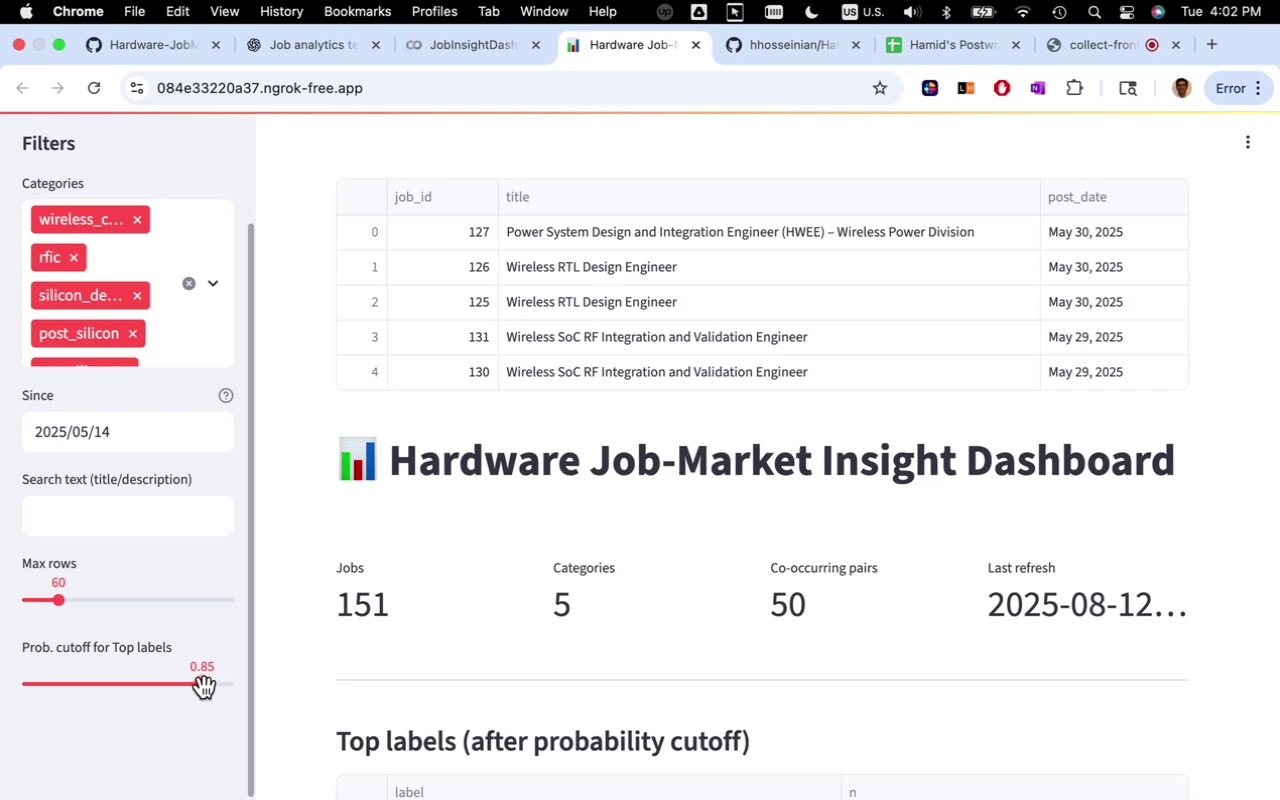 
wait(6.03)
 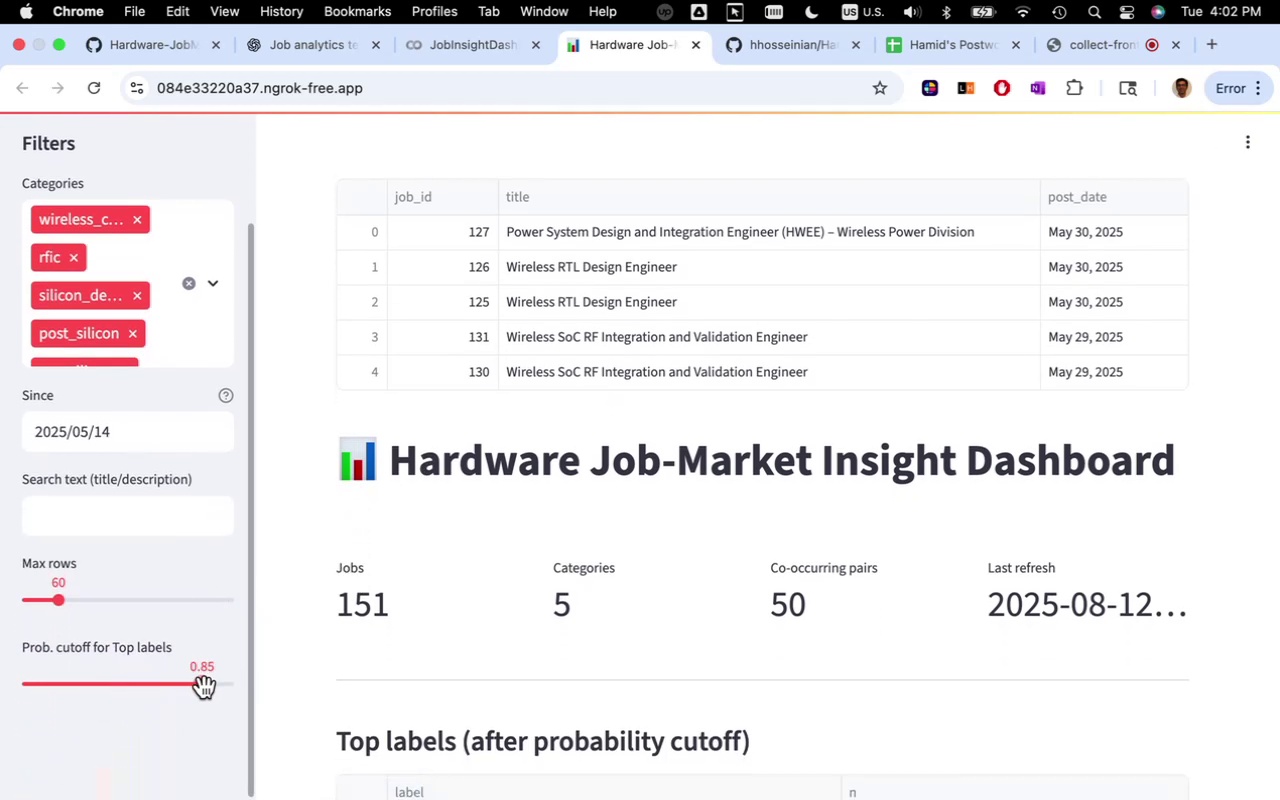 
left_click_drag(start_coordinate=[204, 687], to_coordinate=[240, 686])
 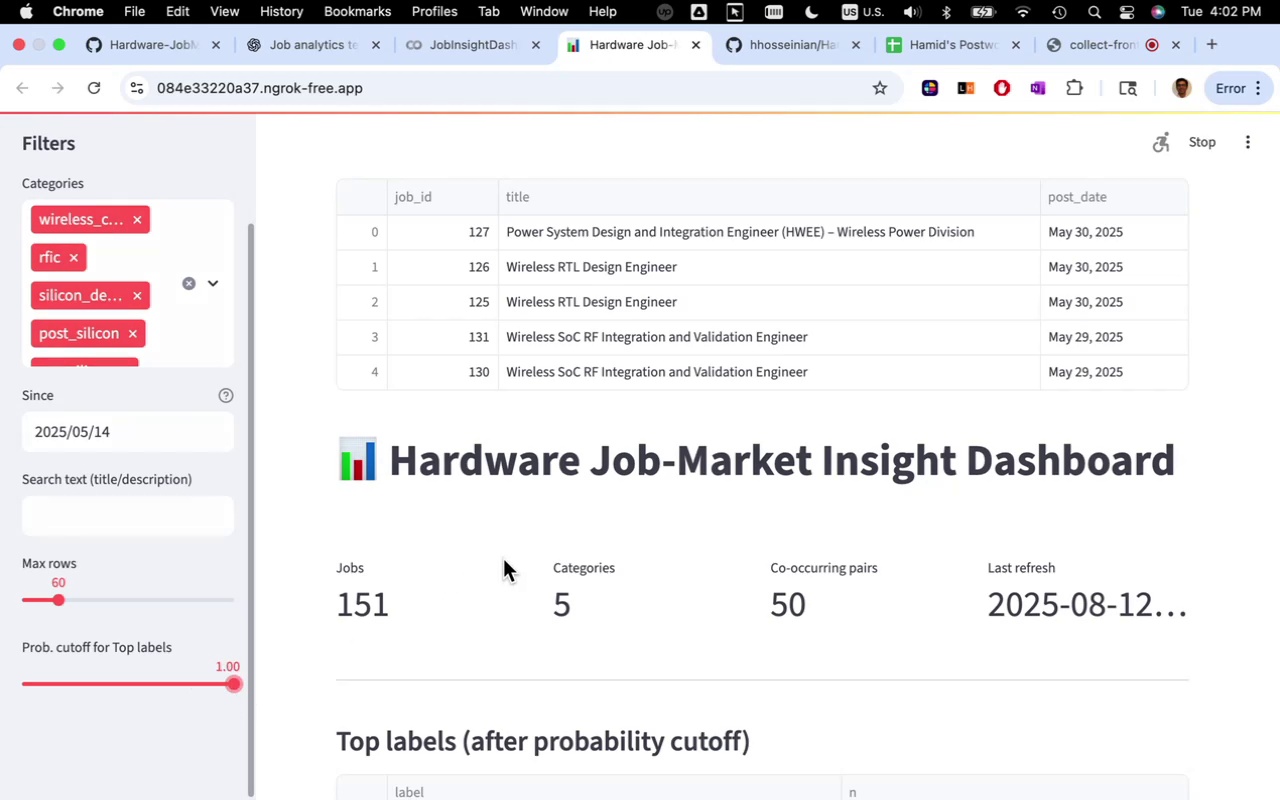 
scroll: coordinate [503, 560], scroll_direction: down, amount: 9.0
 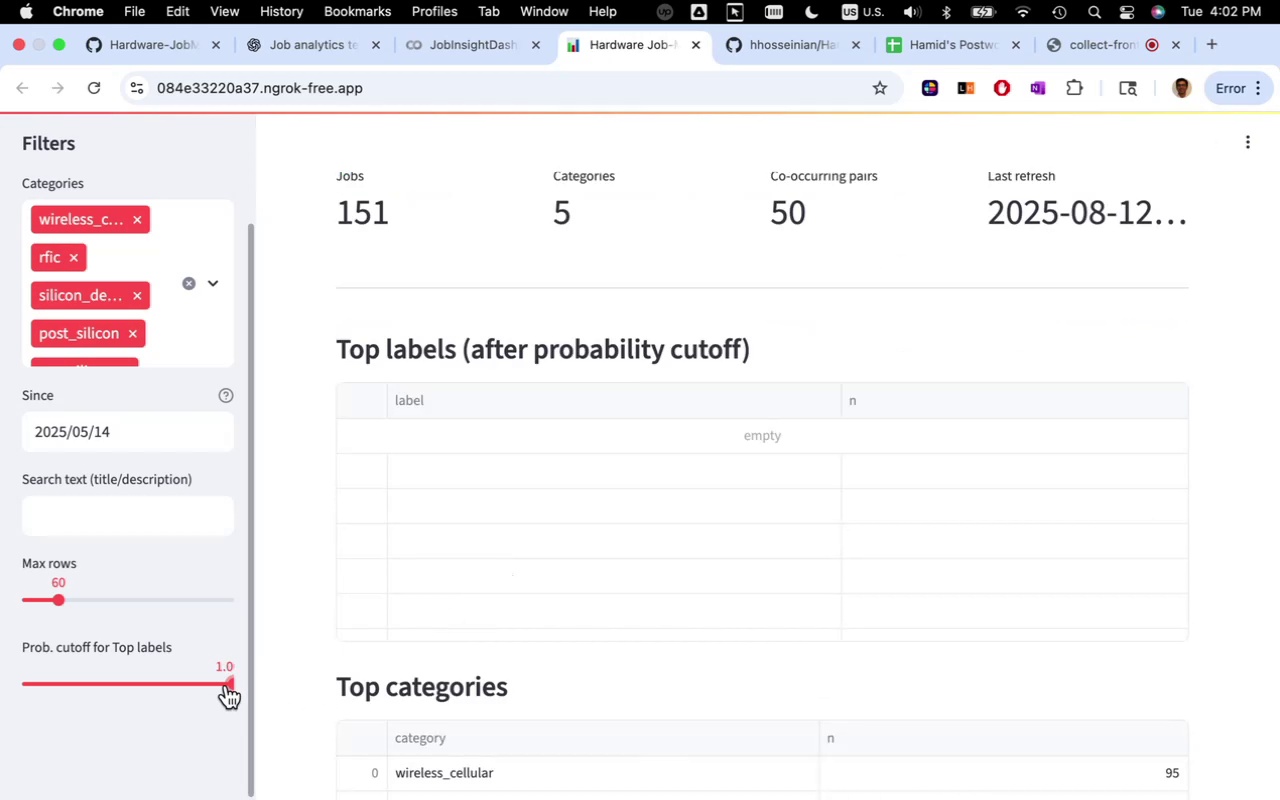 
left_click_drag(start_coordinate=[228, 683], to_coordinate=[88, 708])
 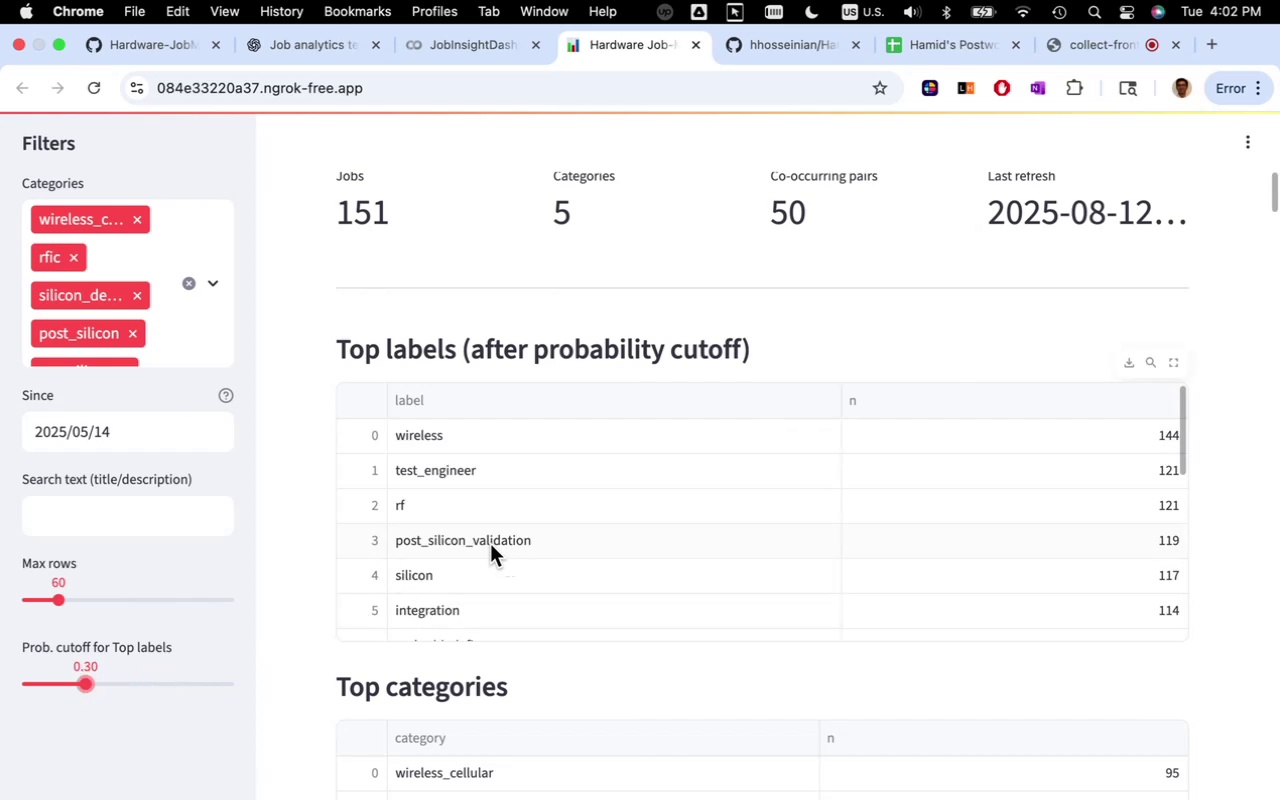 
scroll: coordinate [490, 544], scroll_direction: down, amount: 22.0
 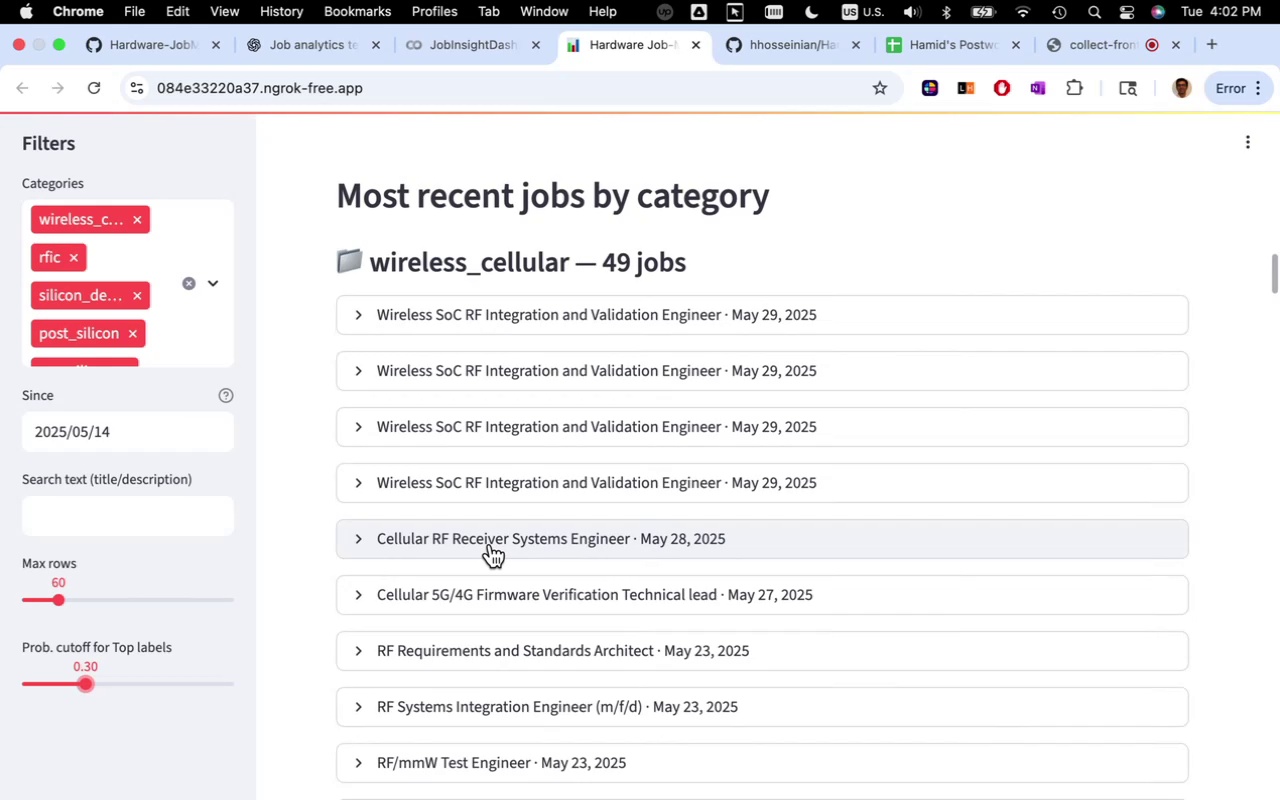 
wait(9.99)
 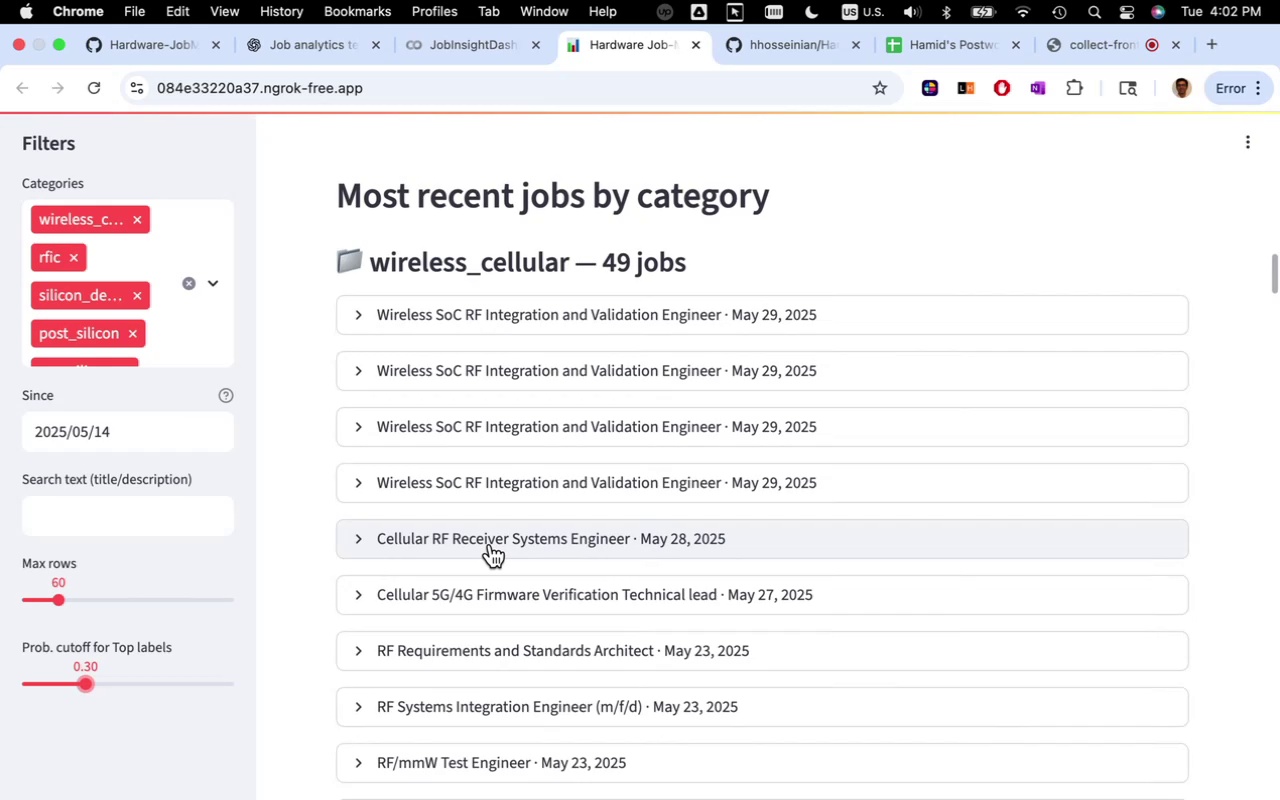 
scroll: coordinate [291, 422], scroll_direction: down, amount: 127.0
 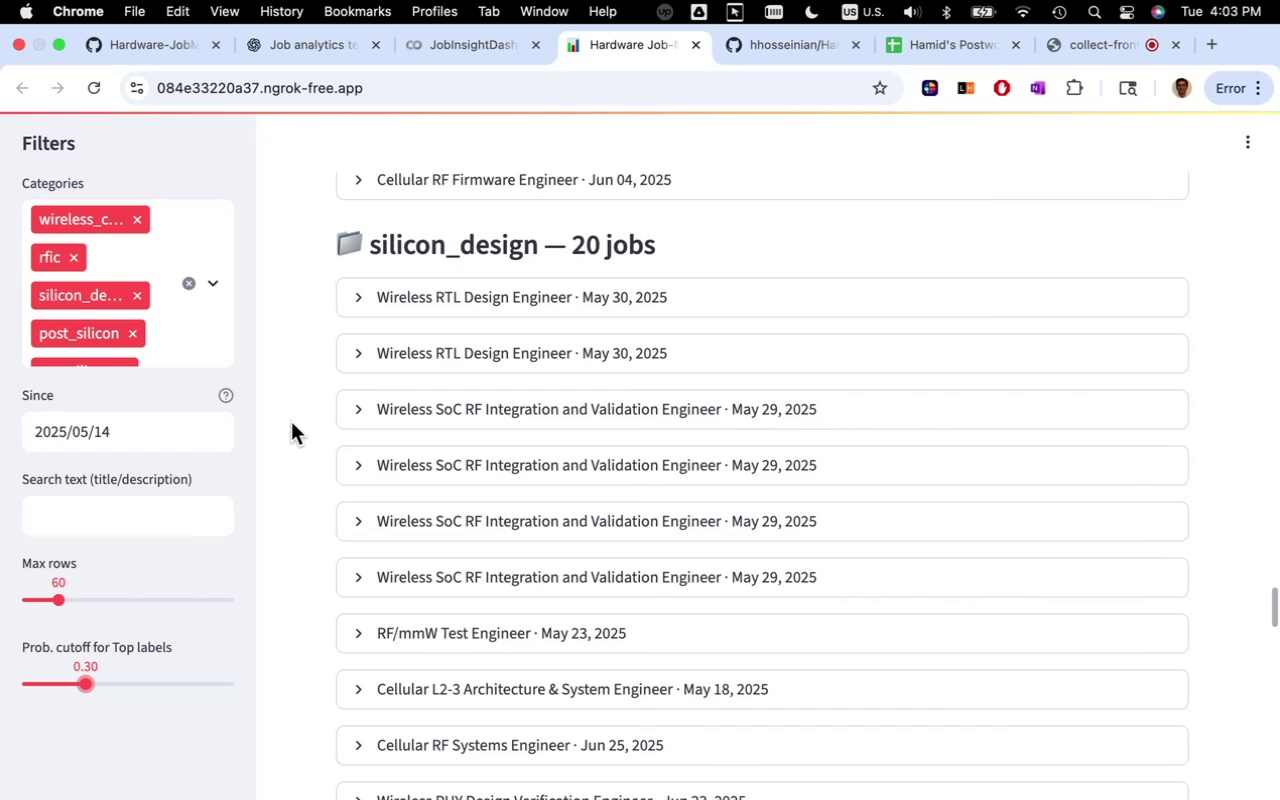 
wait(6.65)
 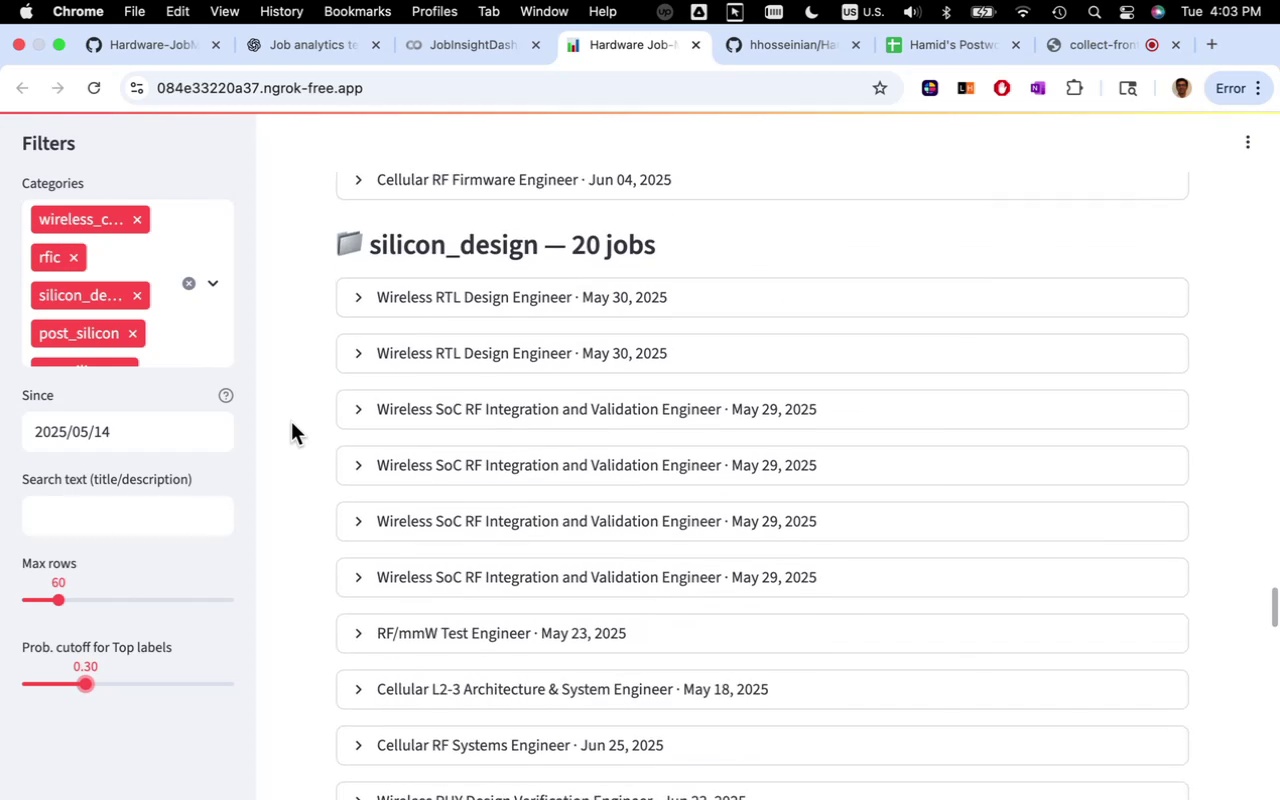 
scroll: coordinate [291, 422], scroll_direction: down, amount: 82.0
 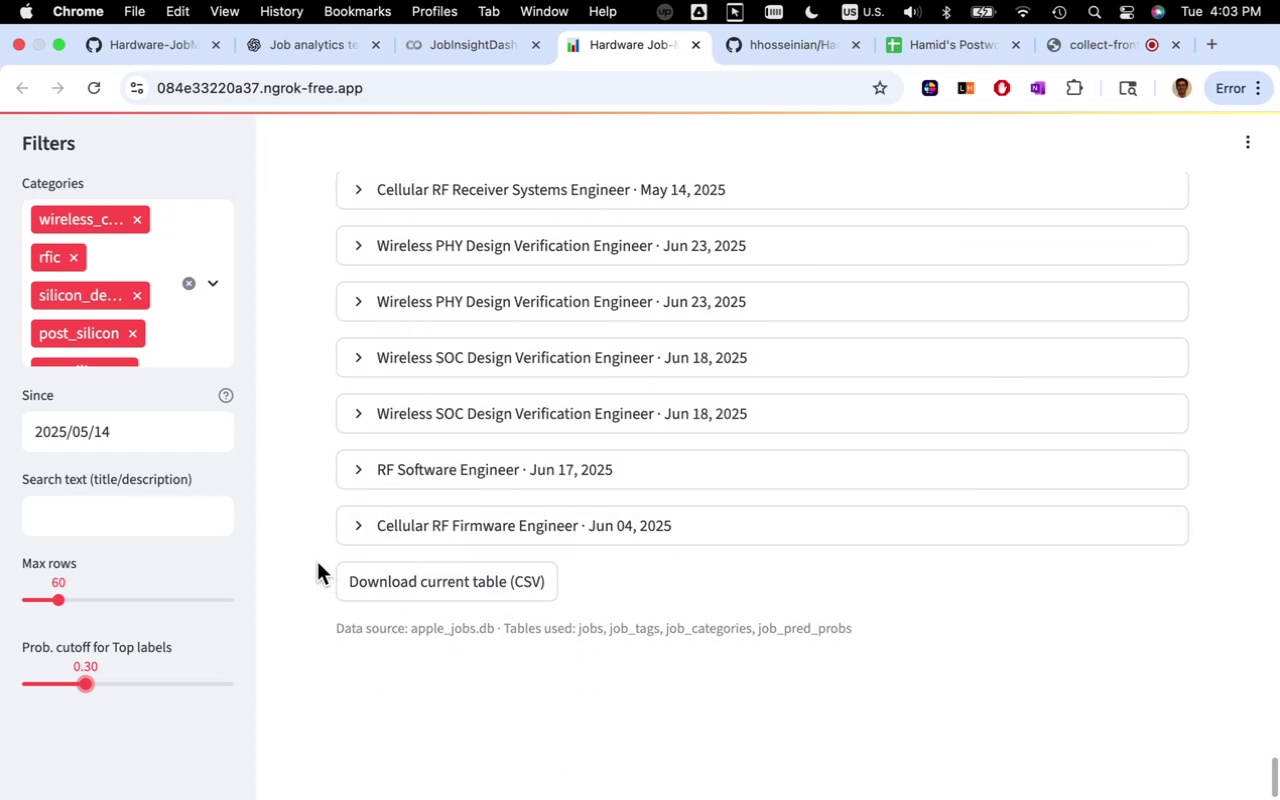 
wait(5.17)
 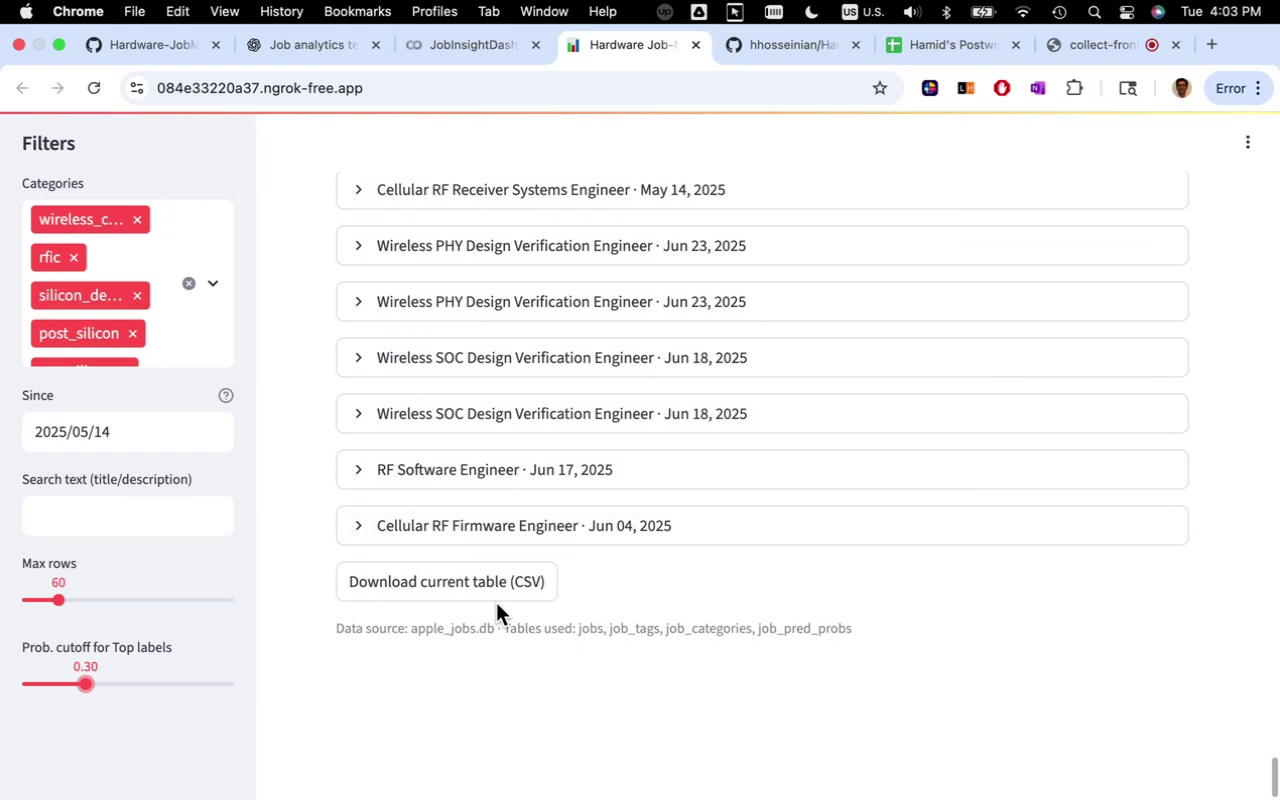 
scroll: coordinate [316, 562], scroll_direction: up, amount: 124.0
 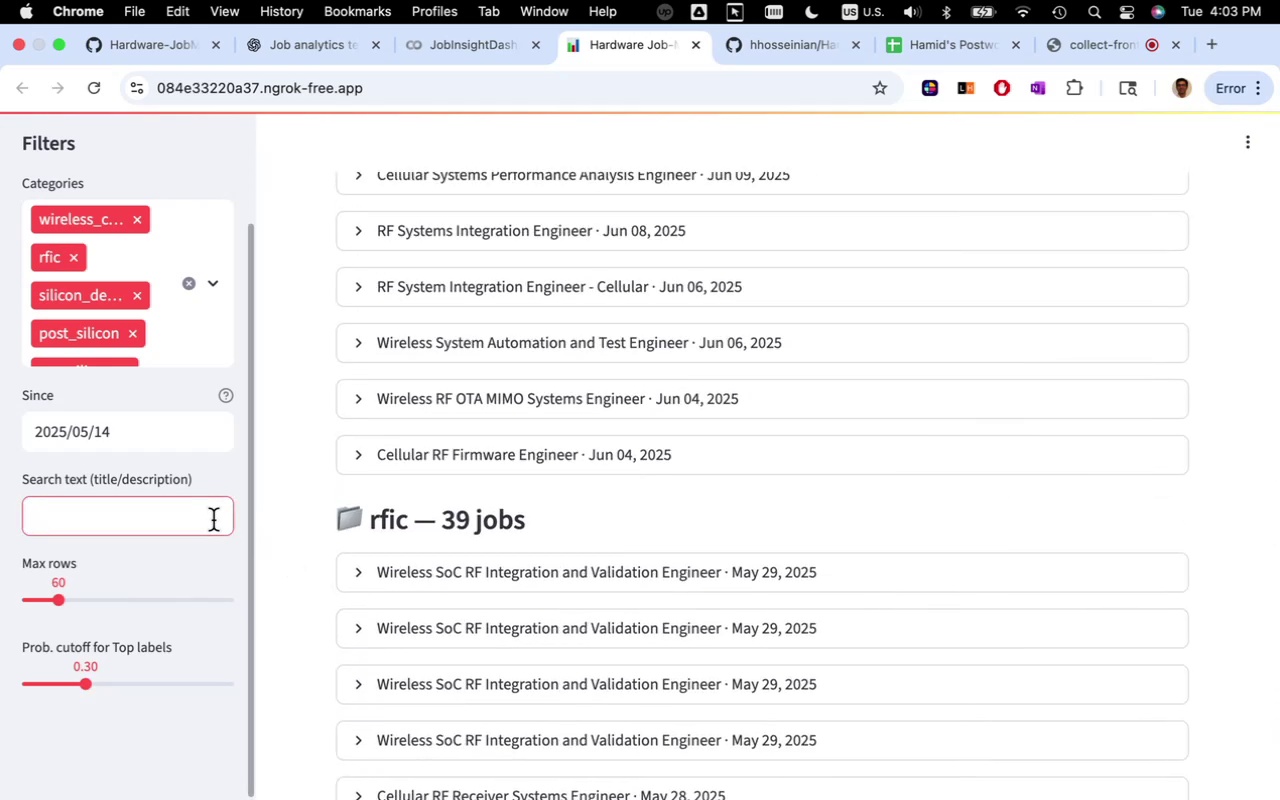 
type(fpga)
 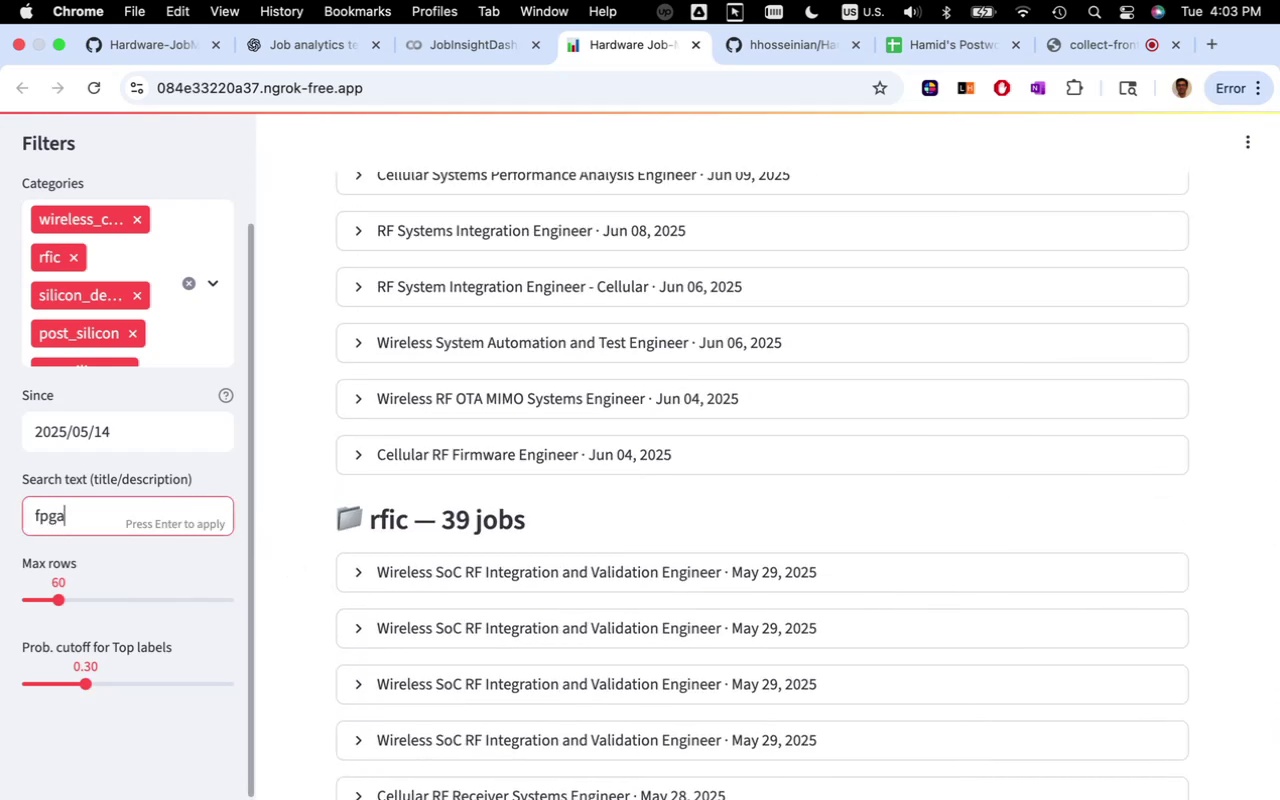 
key(Enter)
 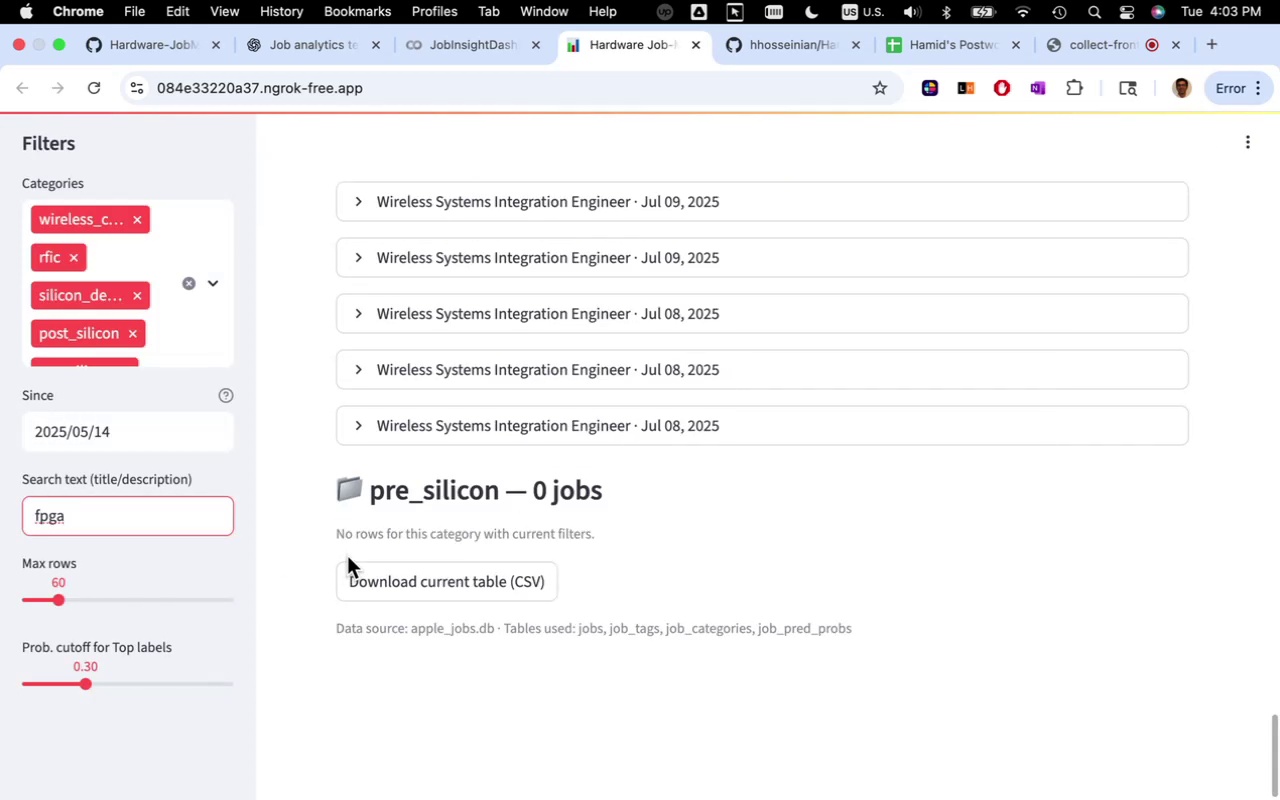 
wait(5.41)
 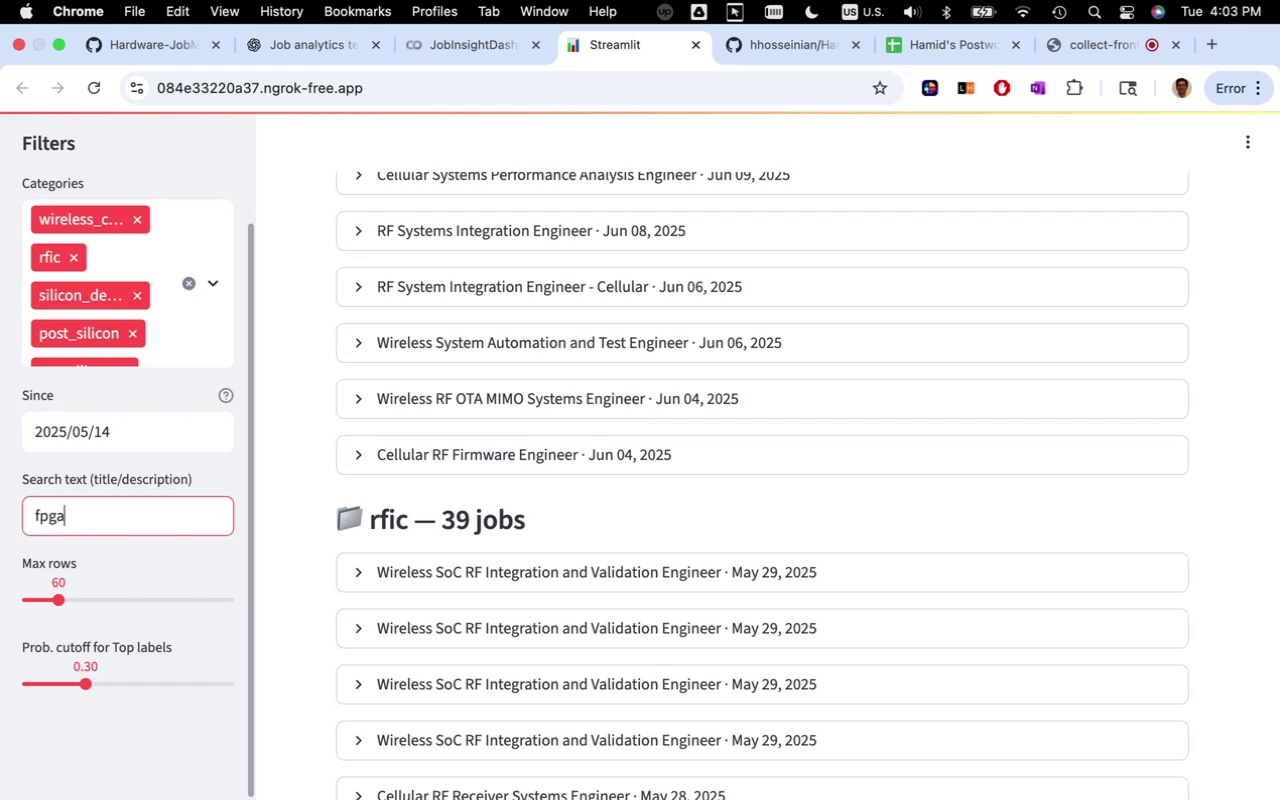 
scroll: coordinate [364, 542], scroll_direction: up, amount: 94.0
 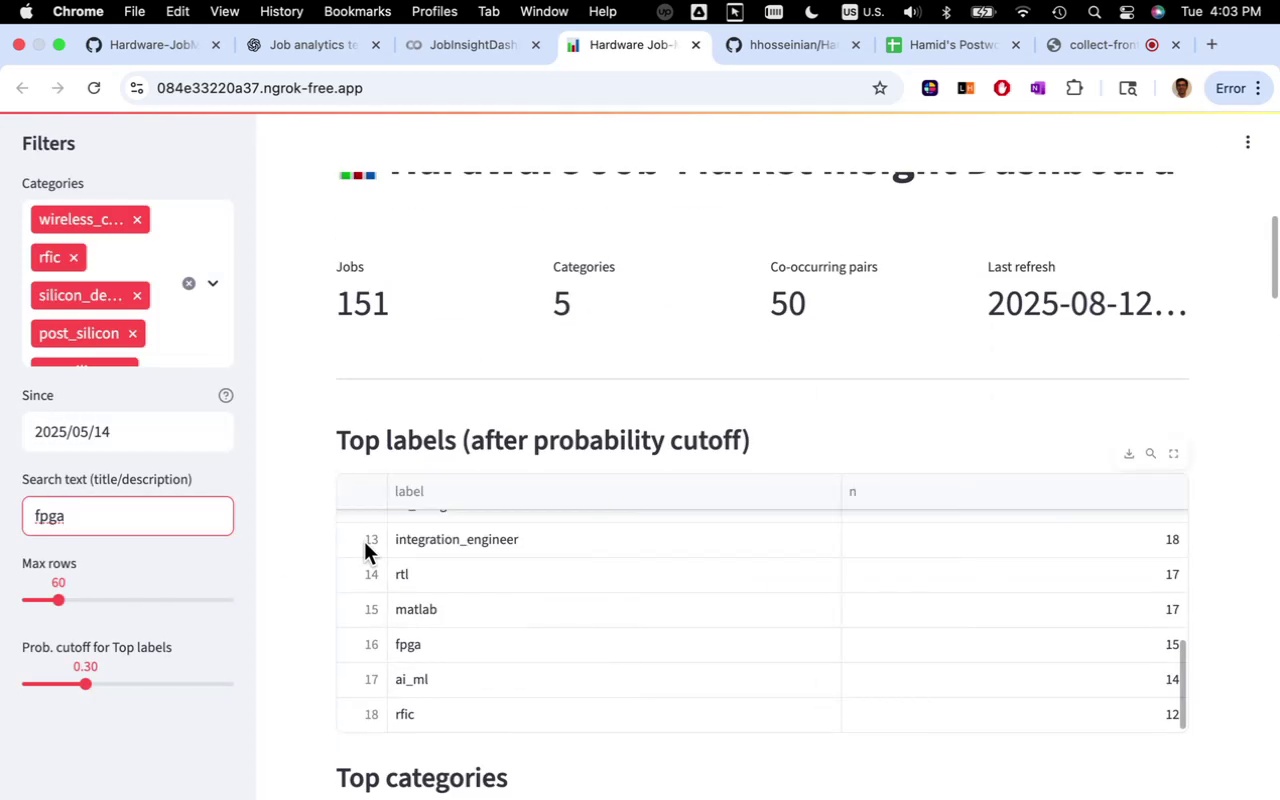 
scroll: coordinate [364, 542], scroll_direction: down, amount: 16.0
 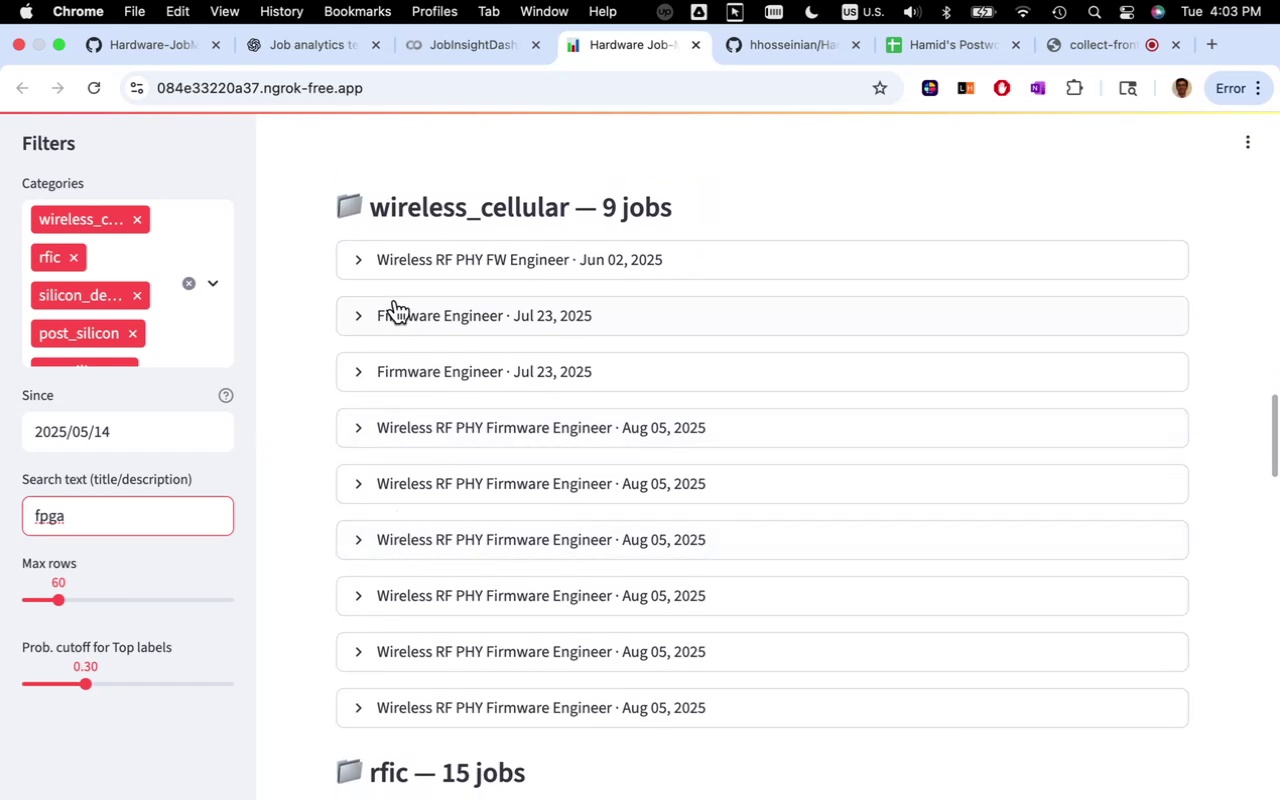 
left_click([359, 259])
 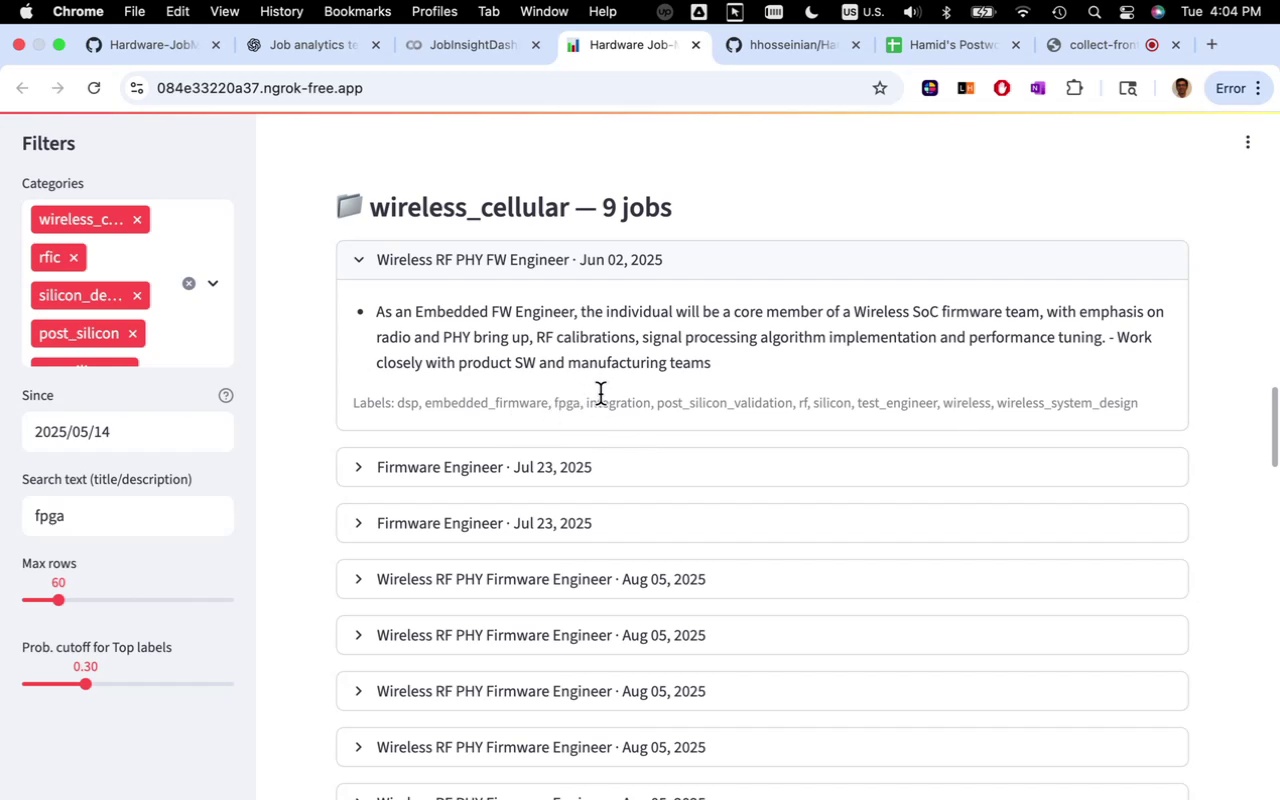 
wait(24.11)
 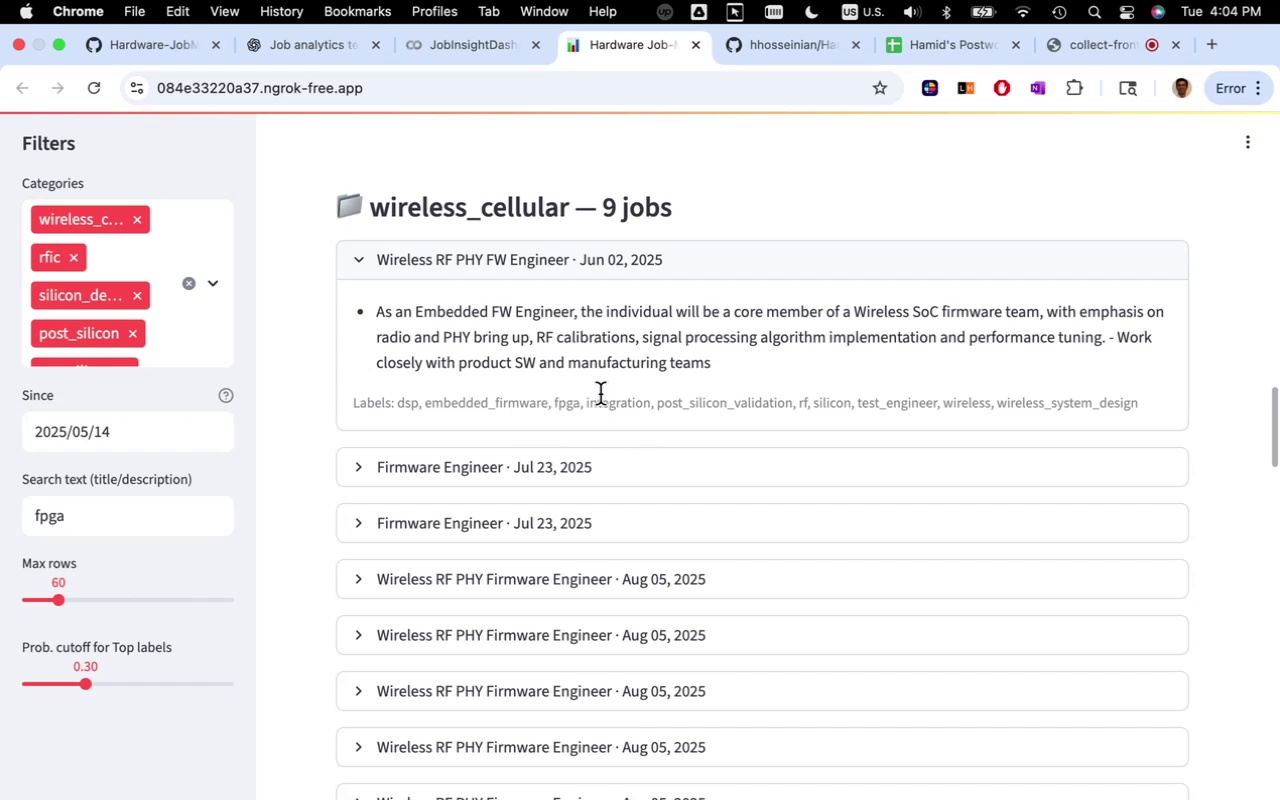 
left_click([357, 260])
 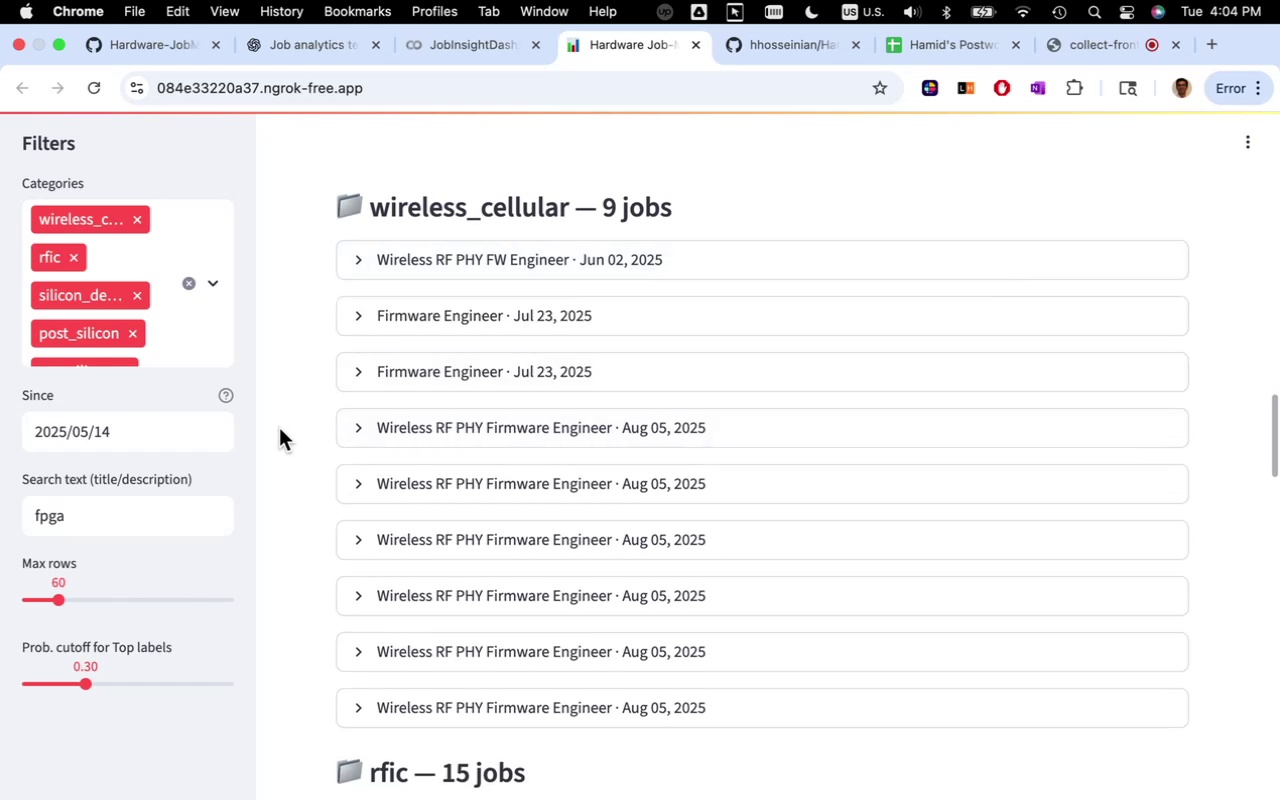 
left_click([313, 432])
 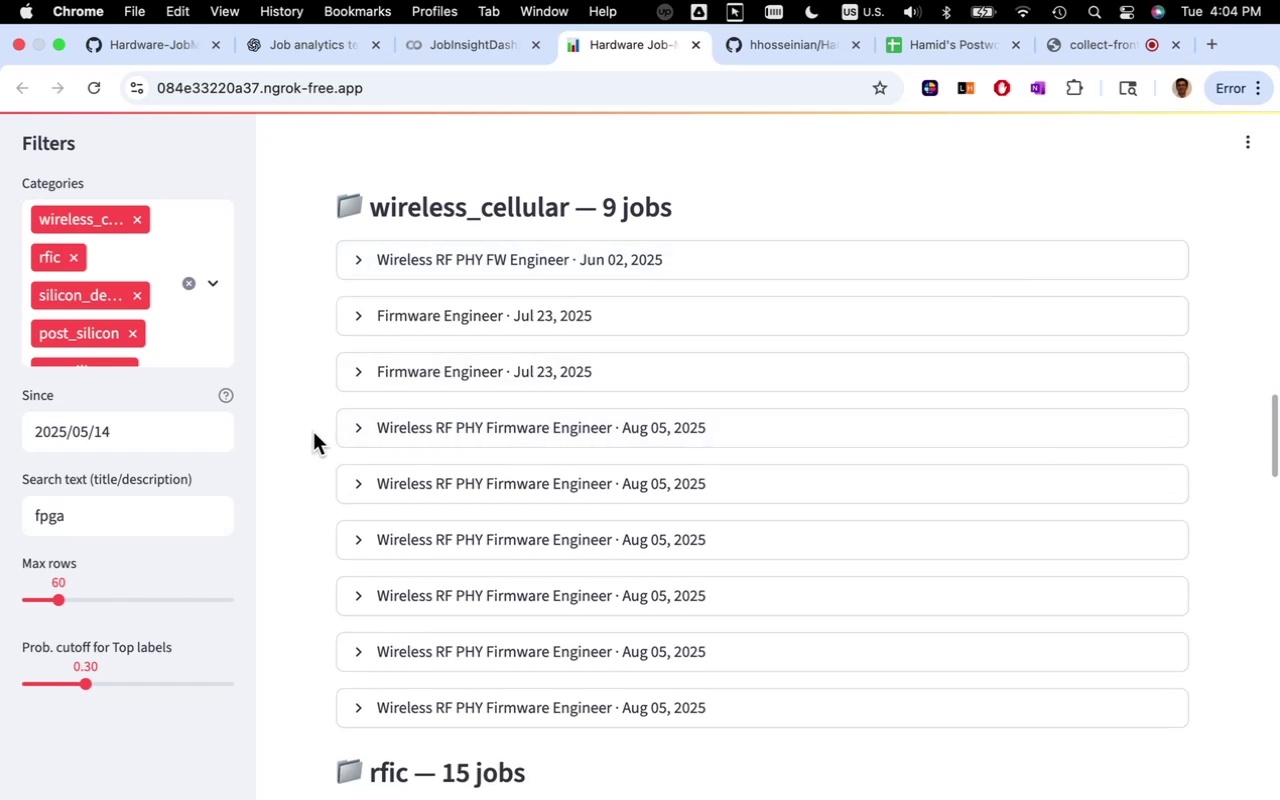 
scroll: coordinate [313, 432], scroll_direction: down, amount: 2.0
 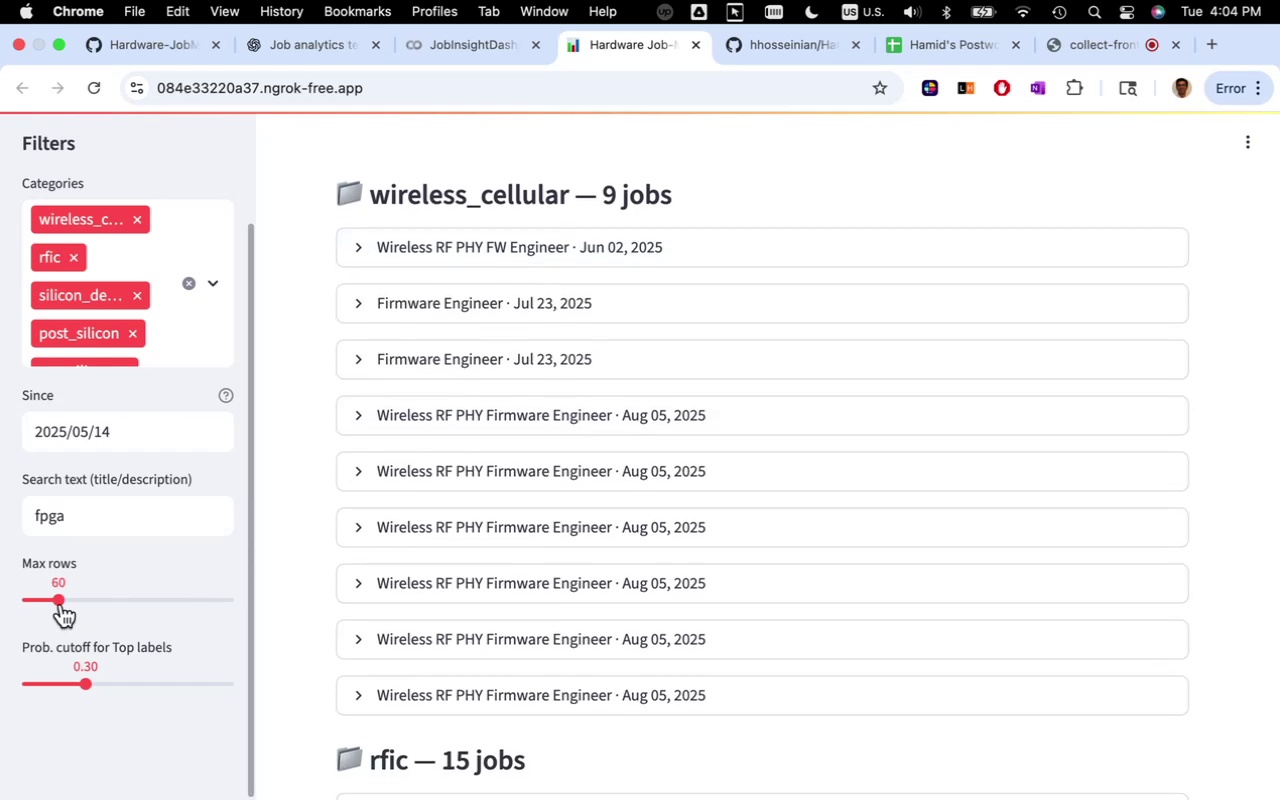 
left_click_drag(start_coordinate=[60, 602], to_coordinate=[214, 606])
 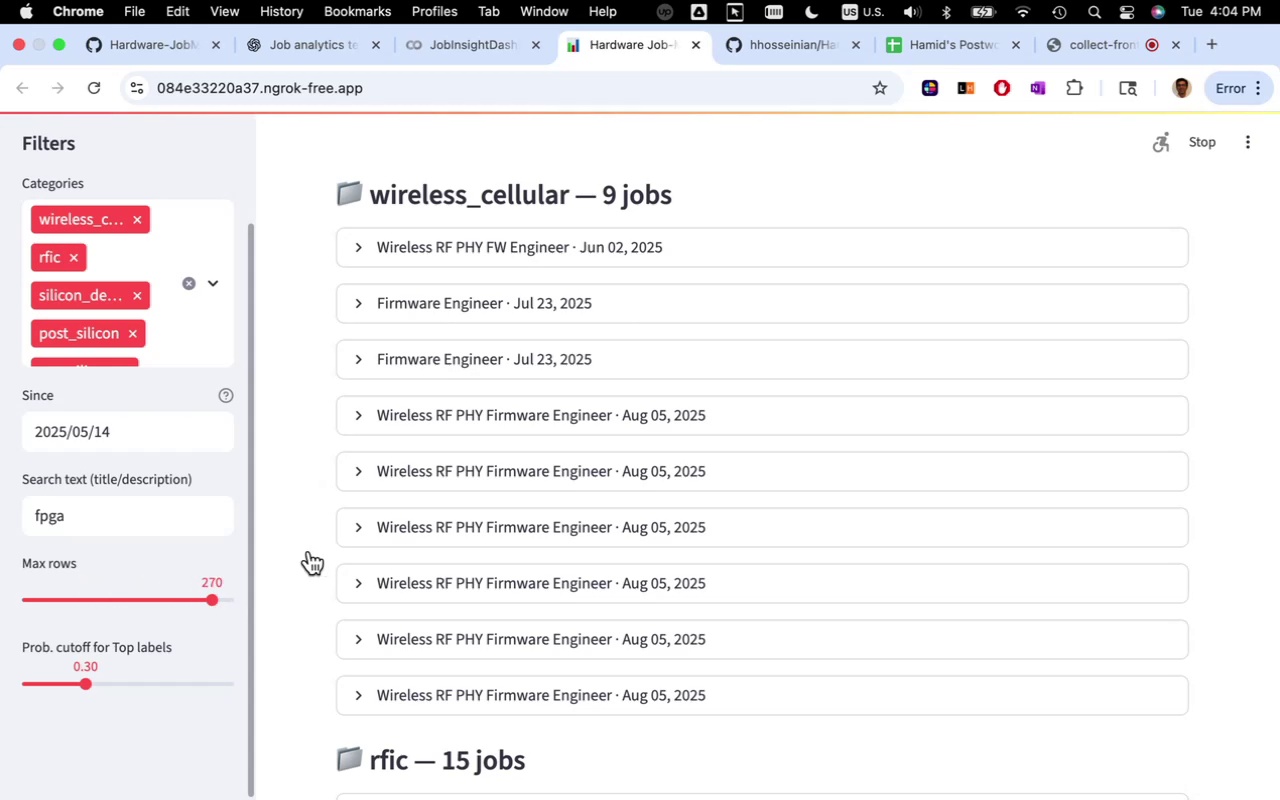 
scroll: coordinate [303, 551], scroll_direction: up, amount: 25.0
 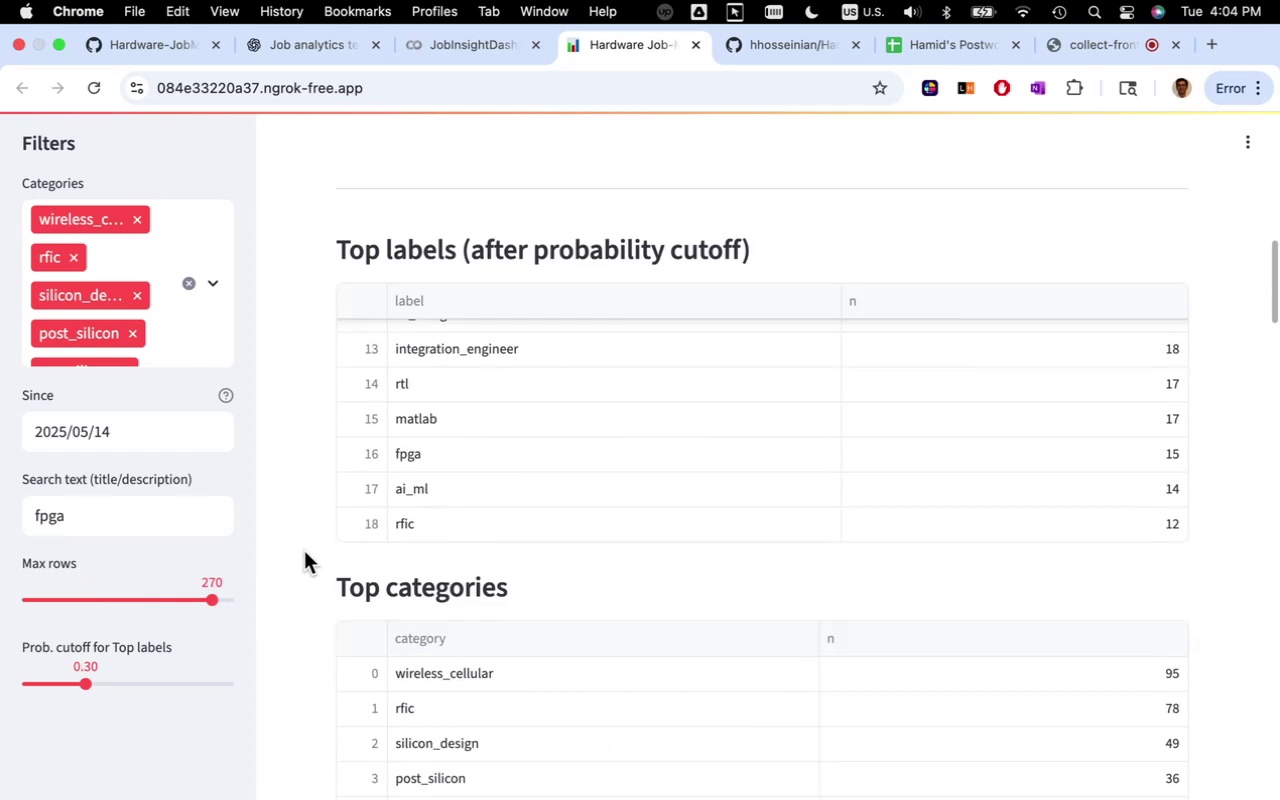 
scroll: coordinate [303, 551], scroll_direction: down, amount: 10.0
 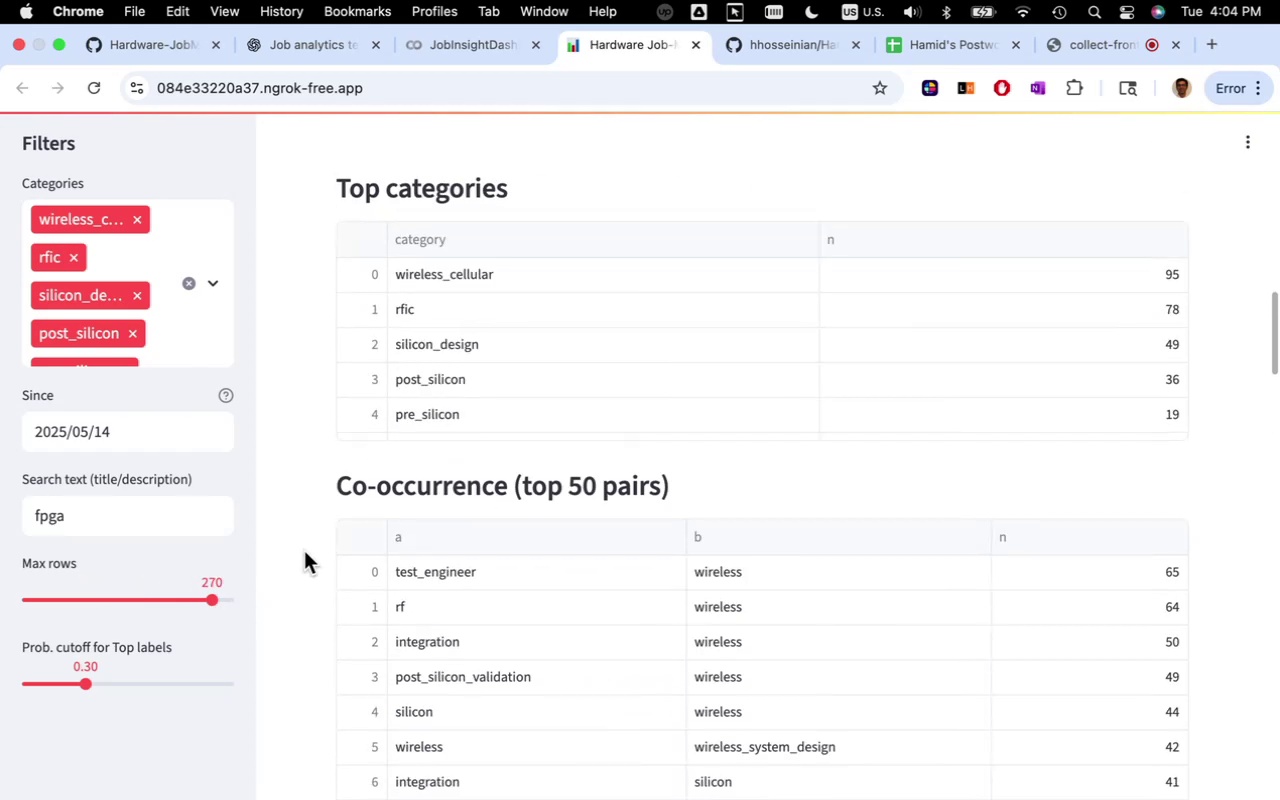 
scroll: coordinate [448, 526], scroll_direction: up, amount: 34.0
 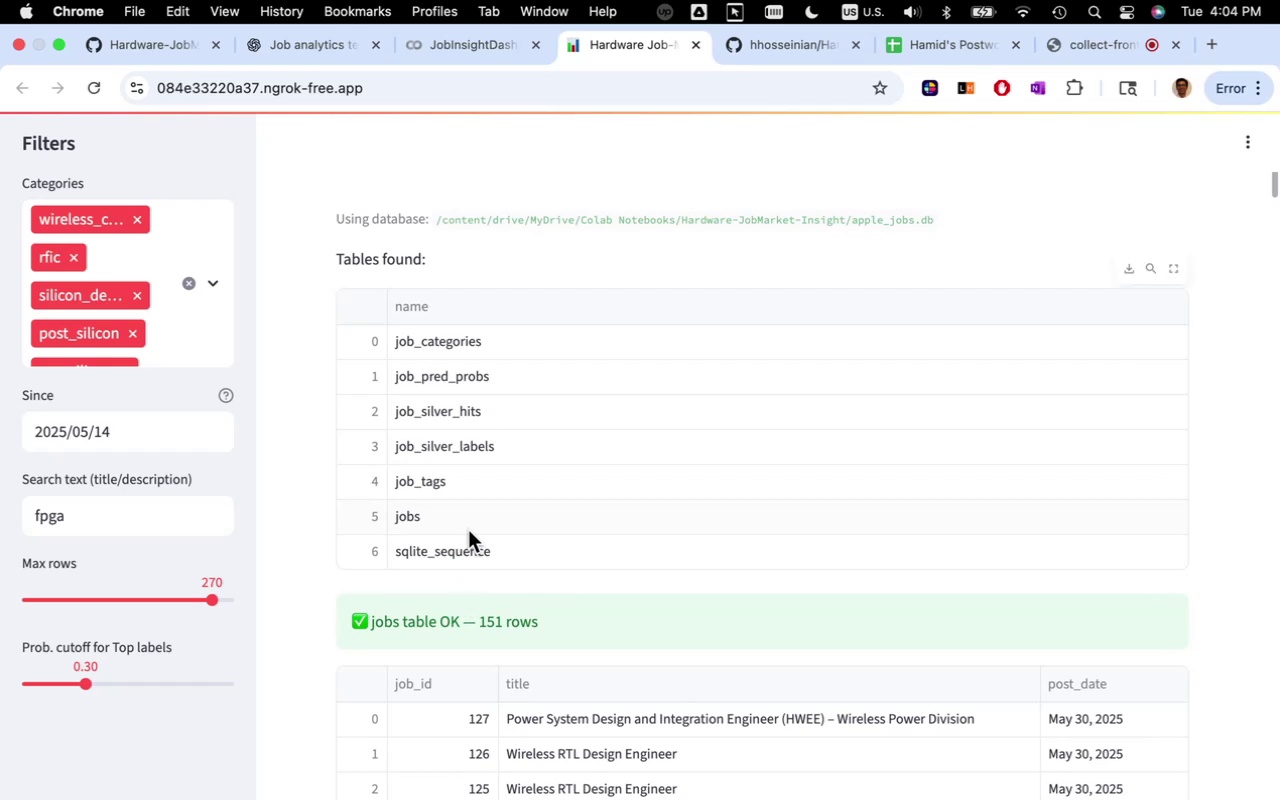 
scroll: coordinate [472, 536], scroll_direction: up, amount: 1.0
 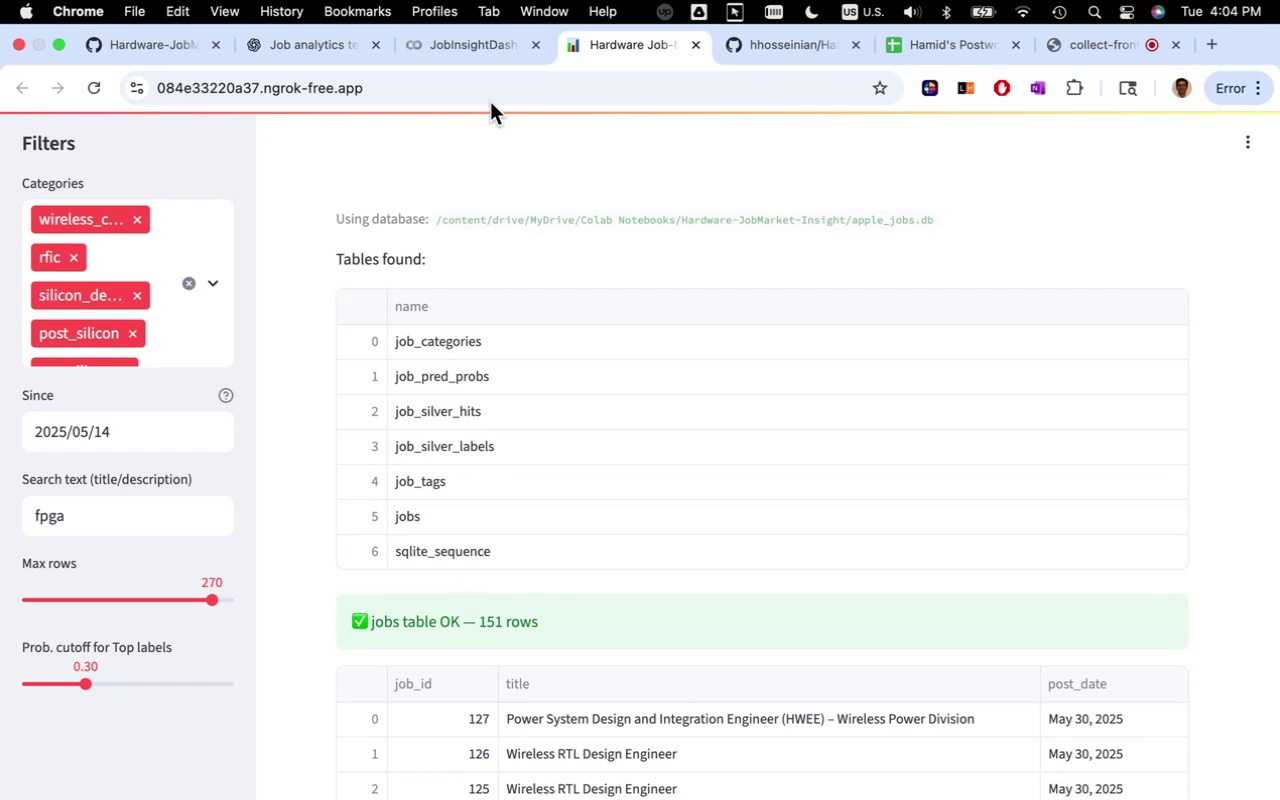 
left_click([494, 50])
 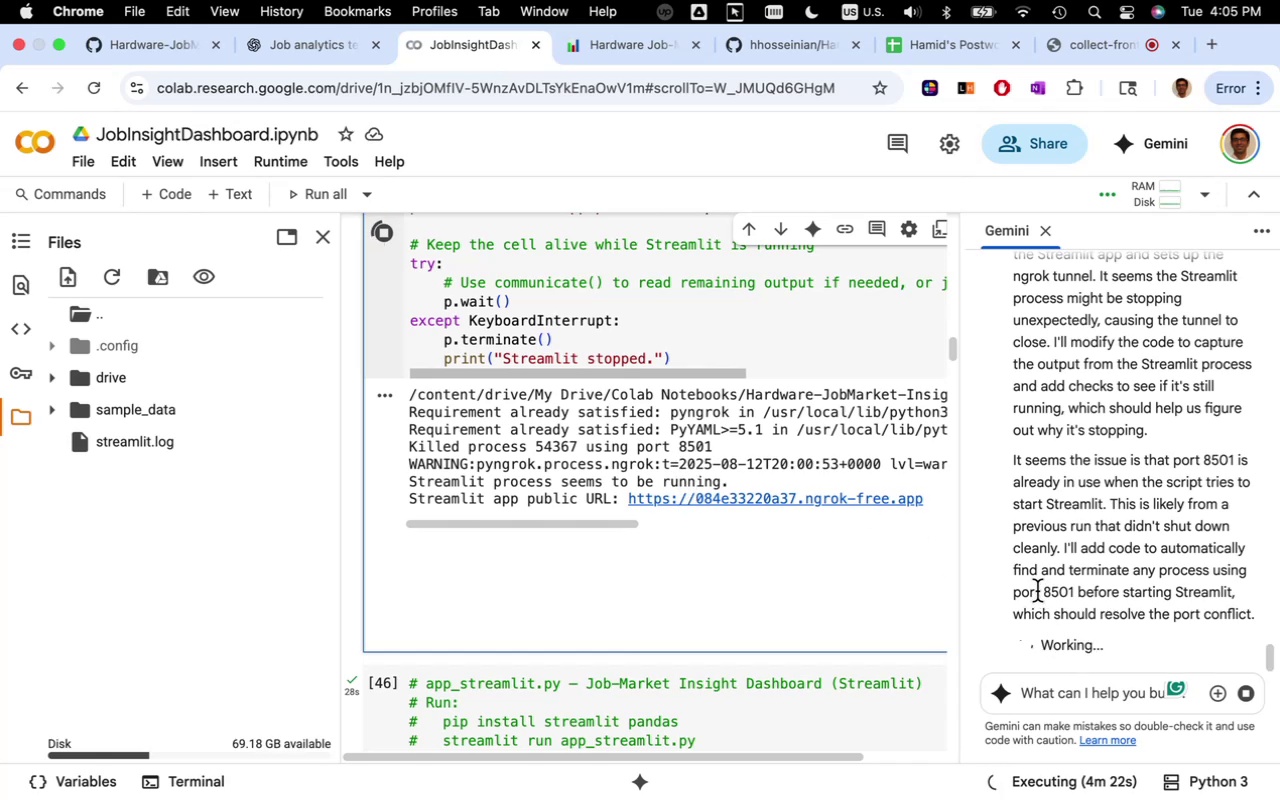 
wait(6.53)
 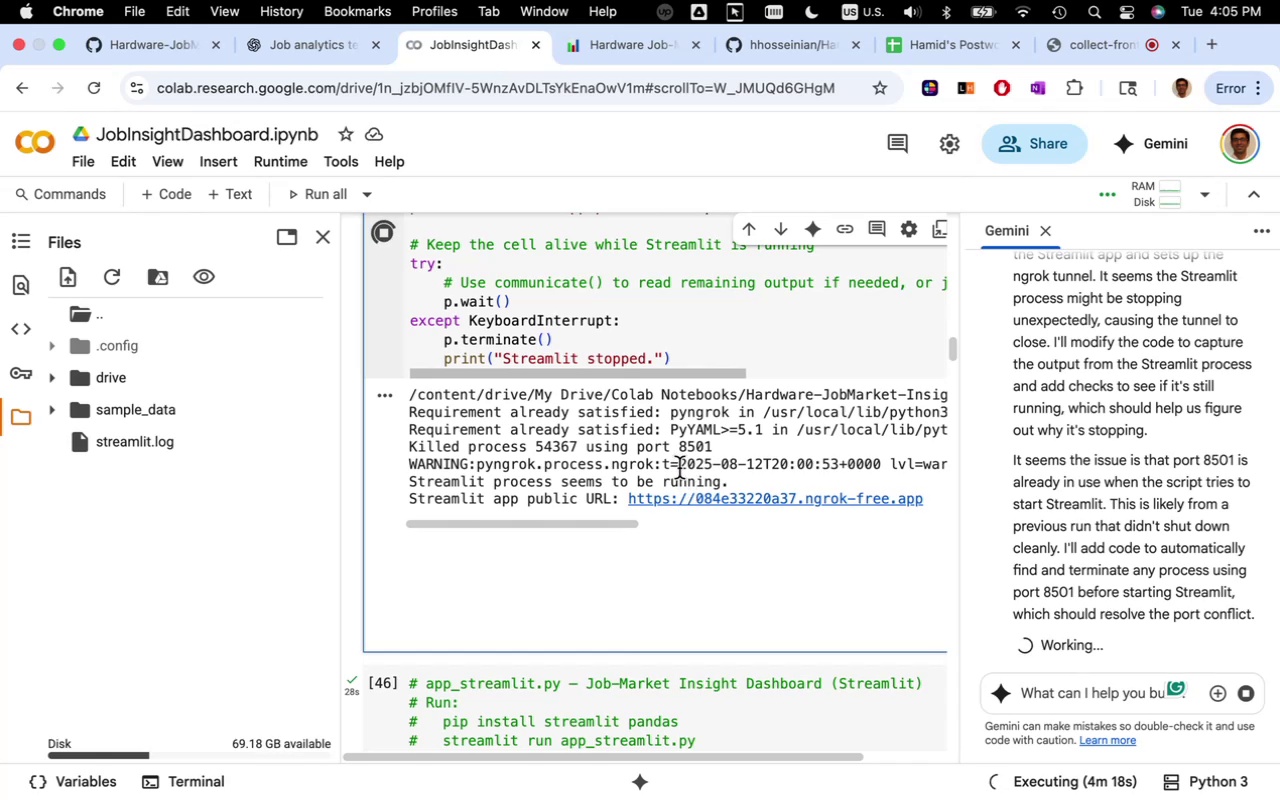 
scroll: coordinate [1047, 591], scroll_direction: down, amount: 2.0
 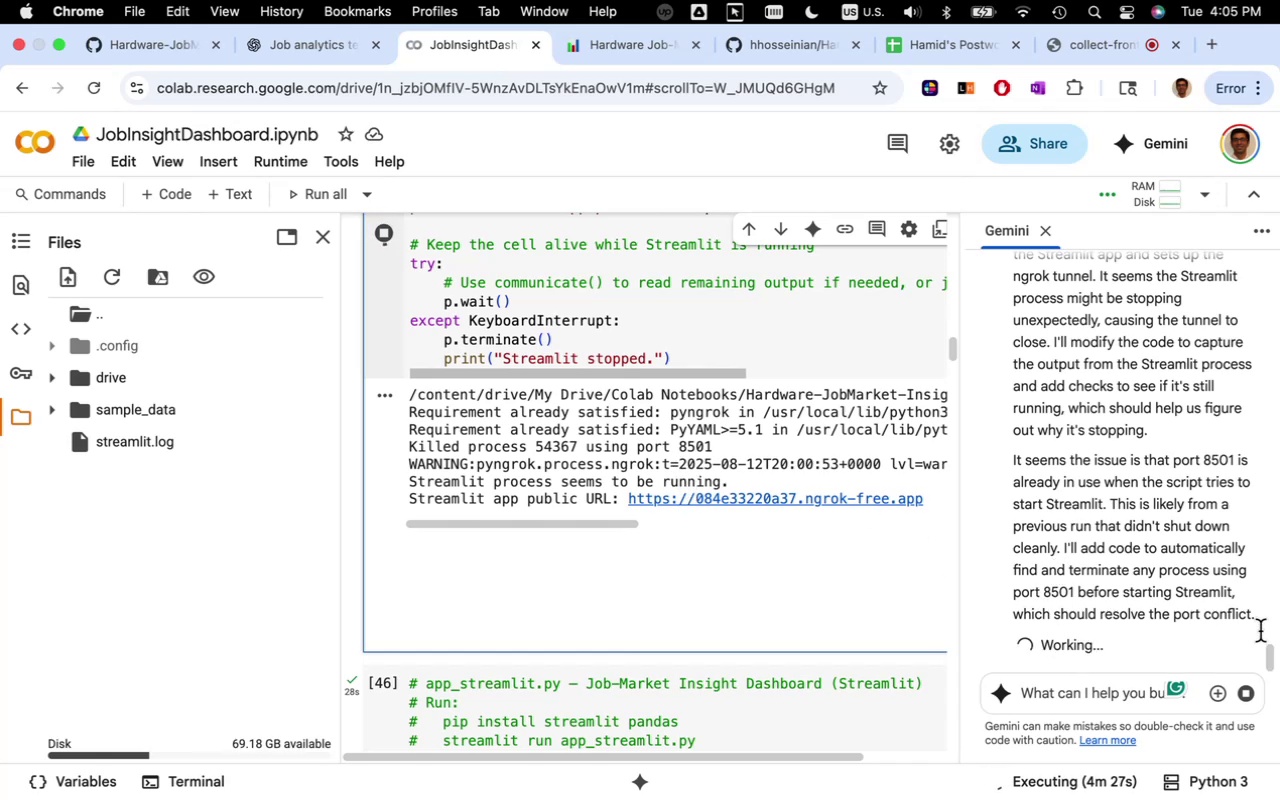 
left_click([1247, 691])
 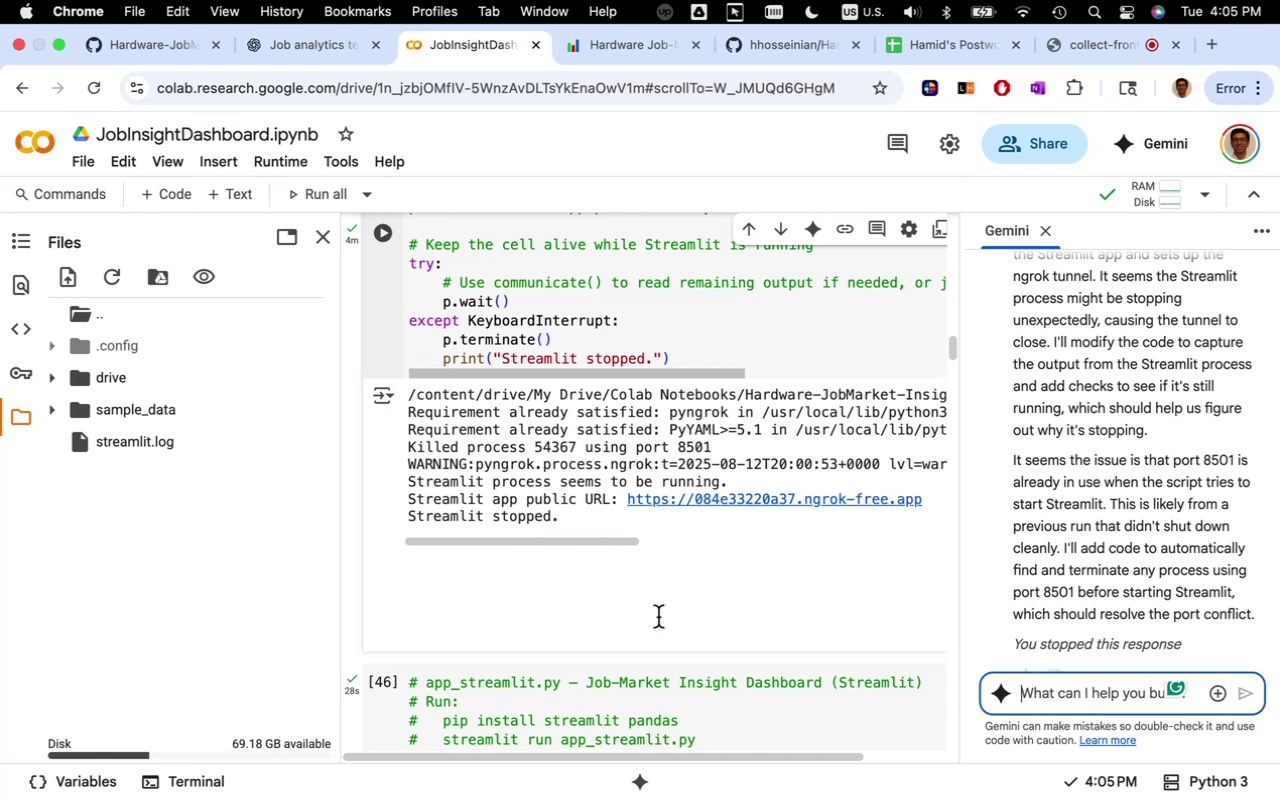 
scroll: coordinate [658, 617], scroll_direction: up, amount: 57.0
 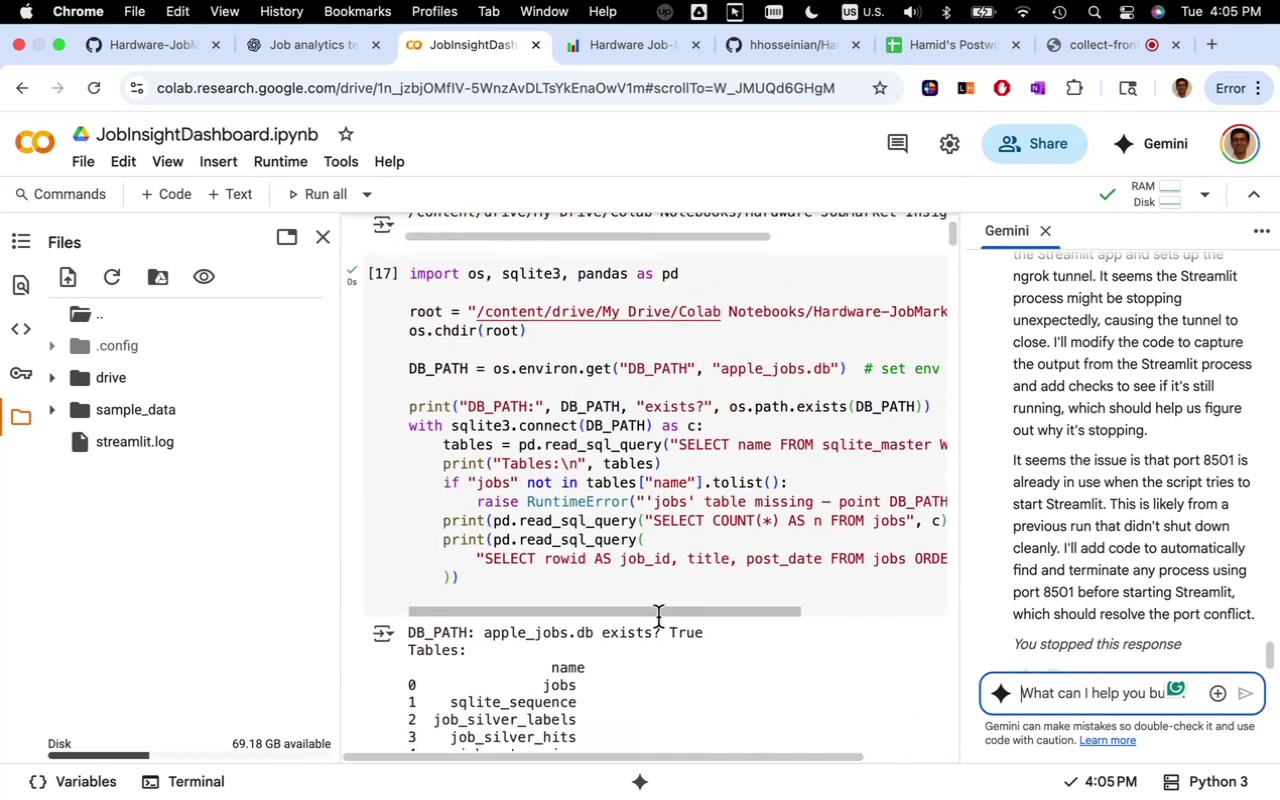 
scroll: coordinate [659, 617], scroll_direction: down, amount: 68.0
 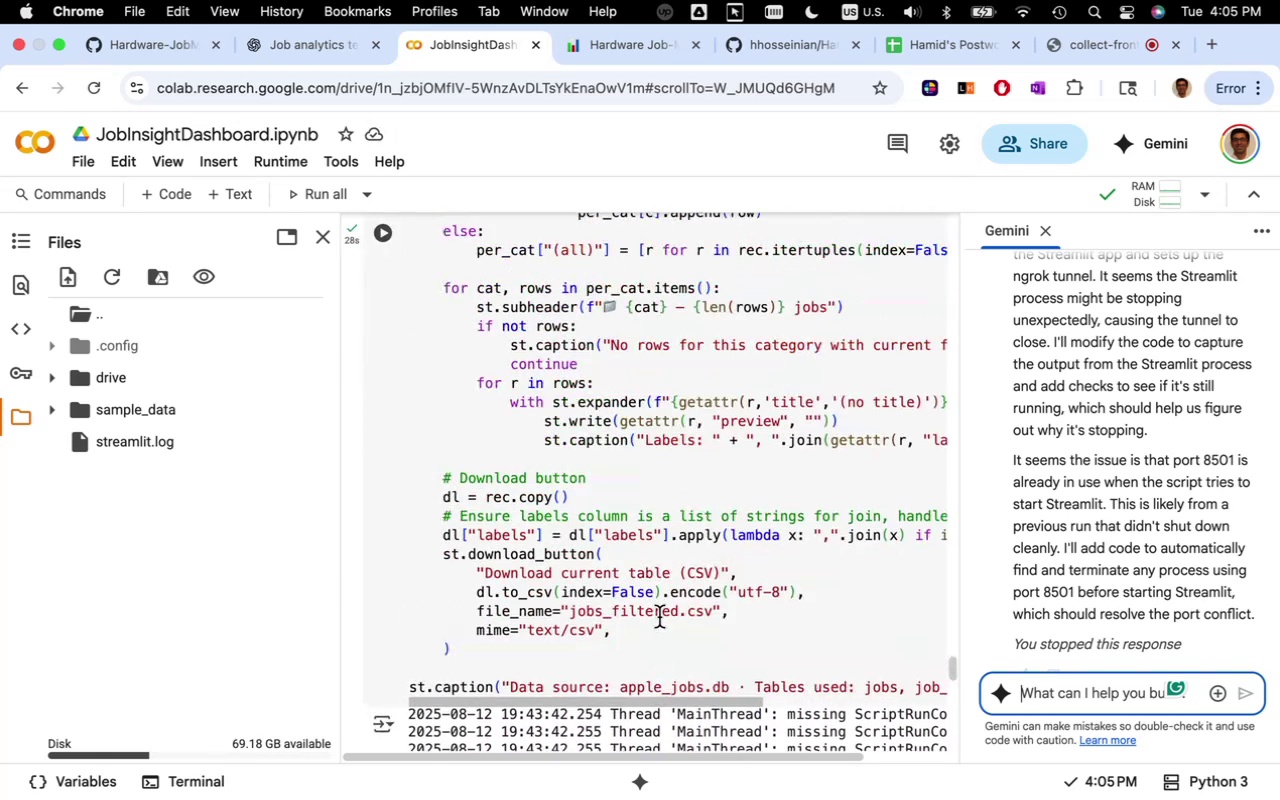 
left_click([659, 617])
 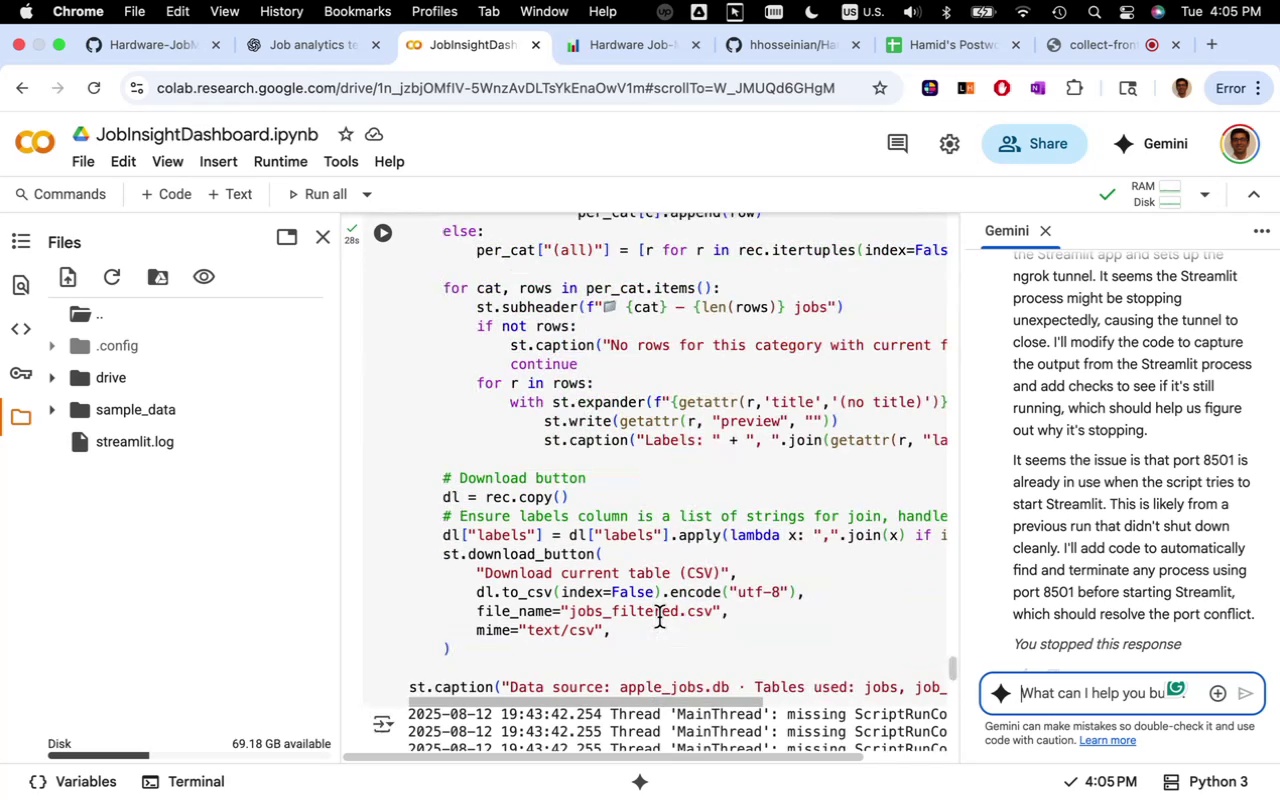 
scroll: coordinate [659, 617], scroll_direction: up, amount: 49.0
 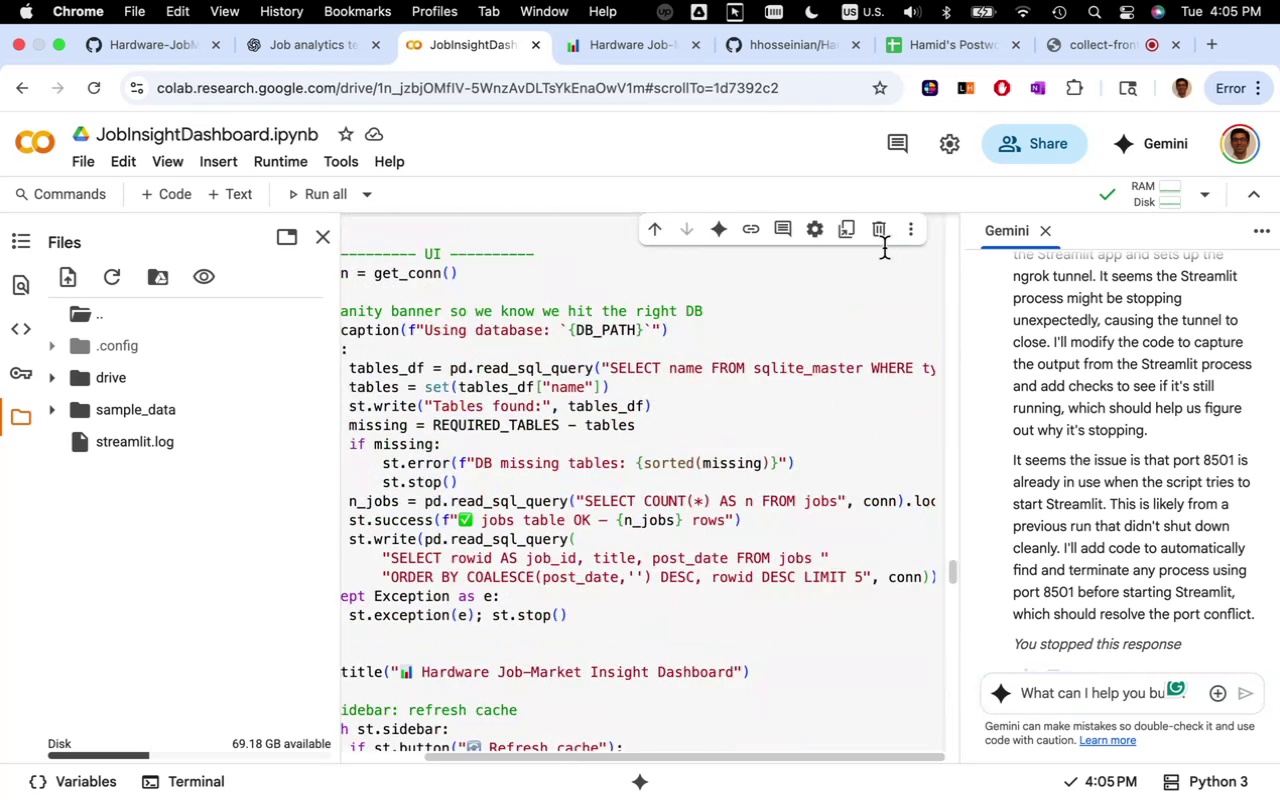 
left_click([879, 230])
 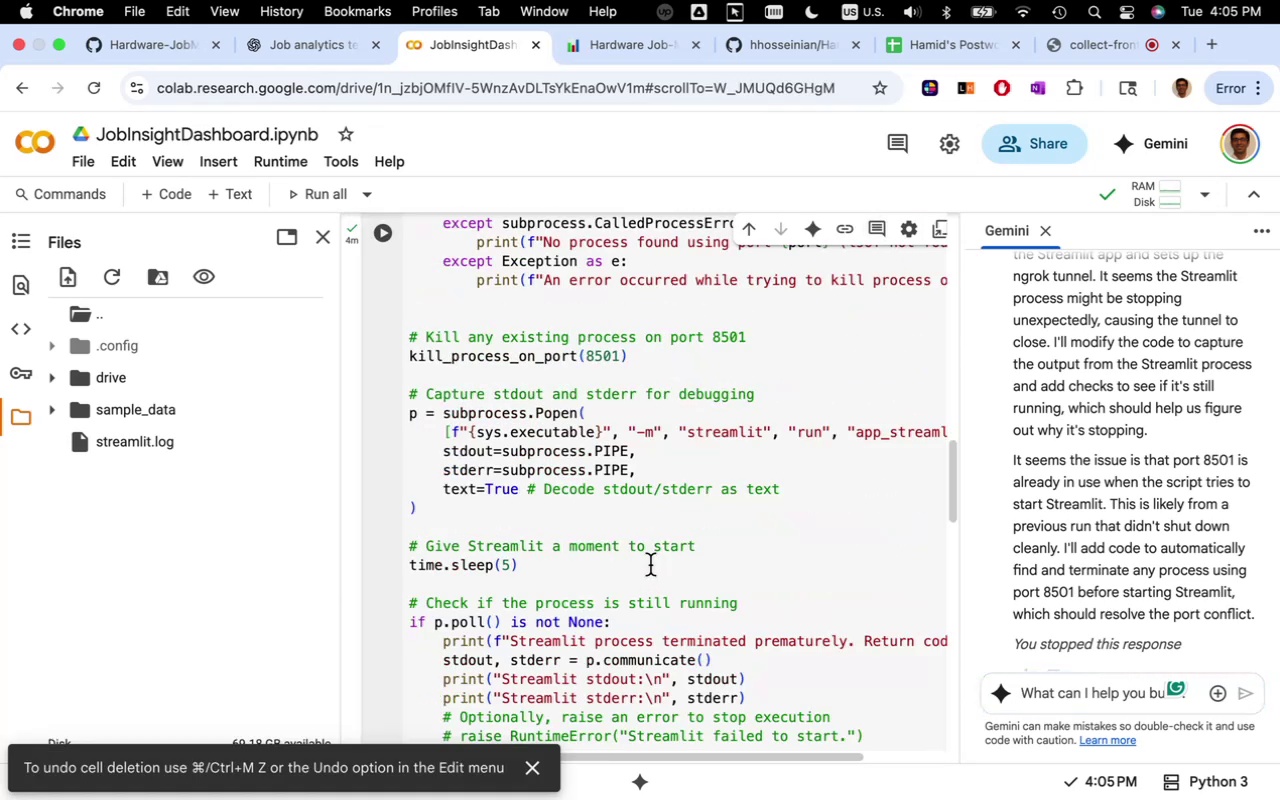 
scroll: coordinate [683, 594], scroll_direction: down, amount: 47.0
 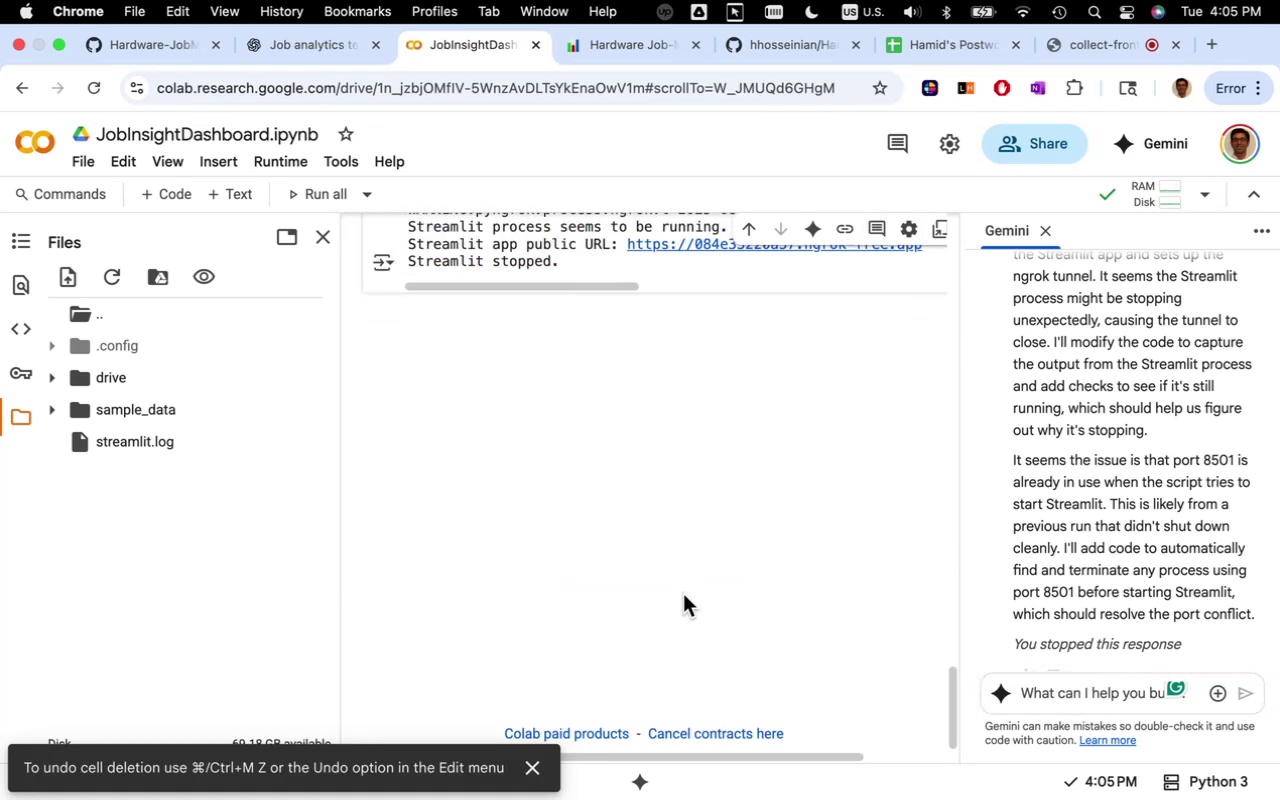 
scroll: coordinate [683, 594], scroll_direction: up, amount: 6.0
 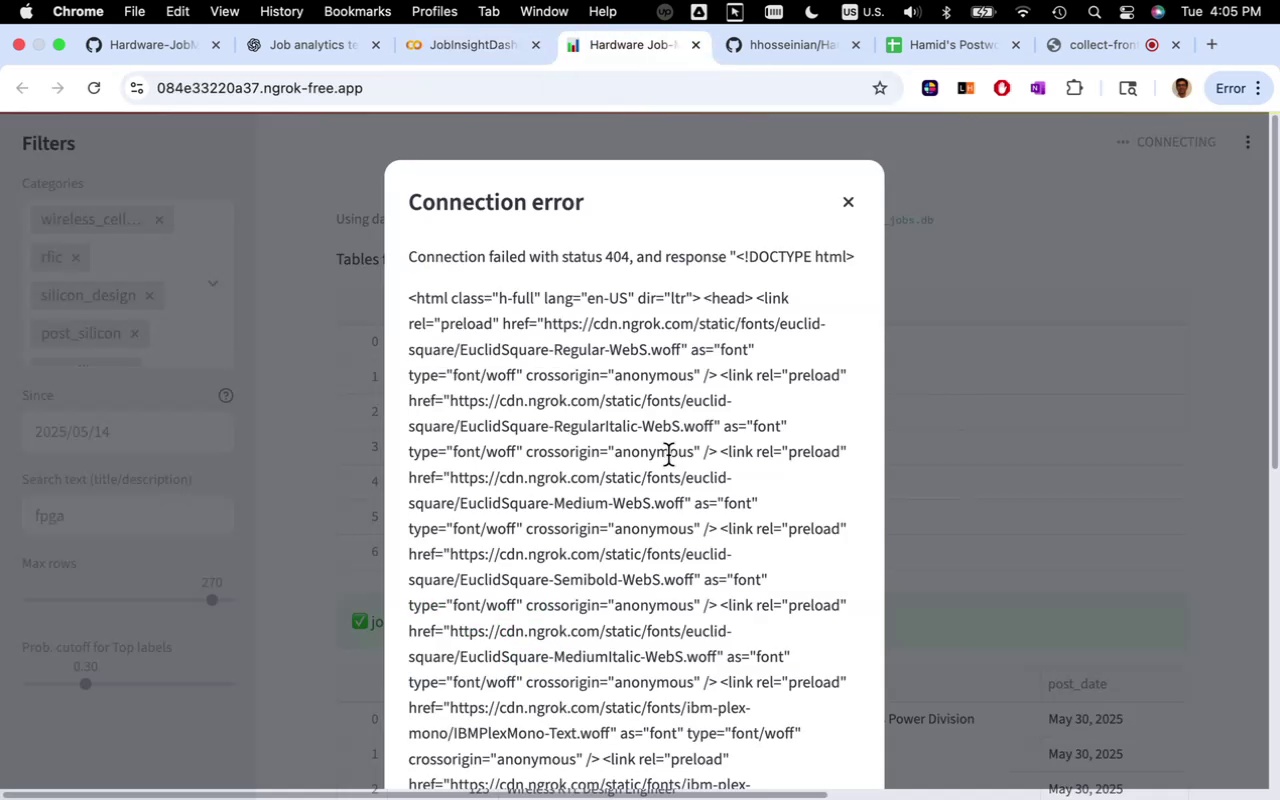 
wait(13.51)
 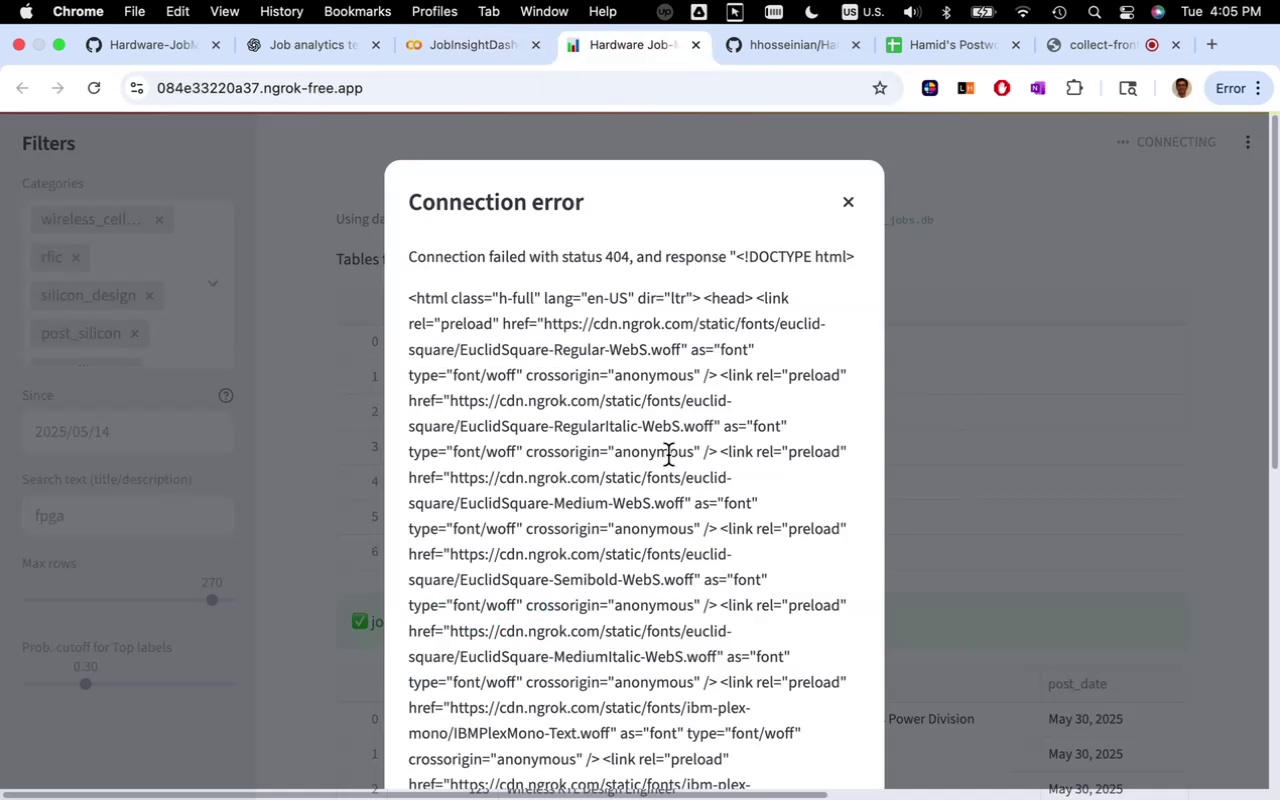 
left_click([847, 200])
 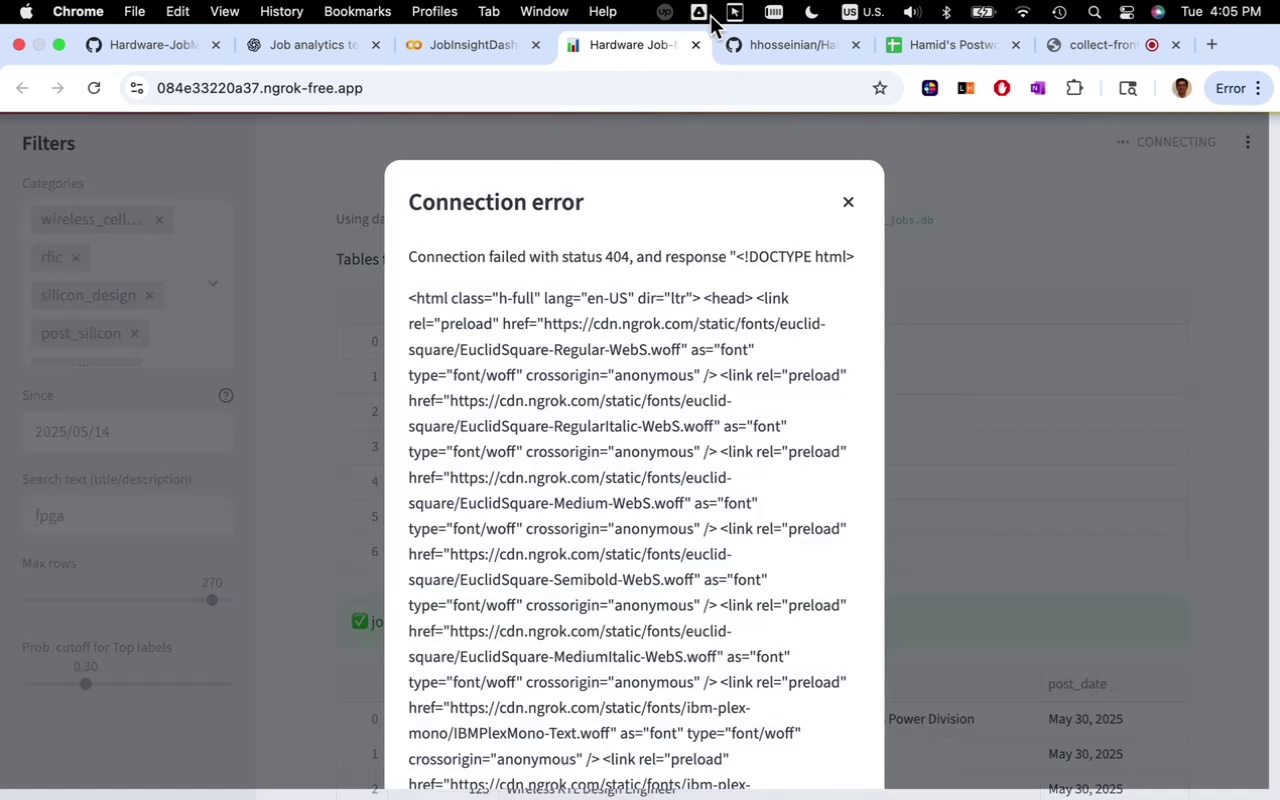 
left_click([692, 44])
 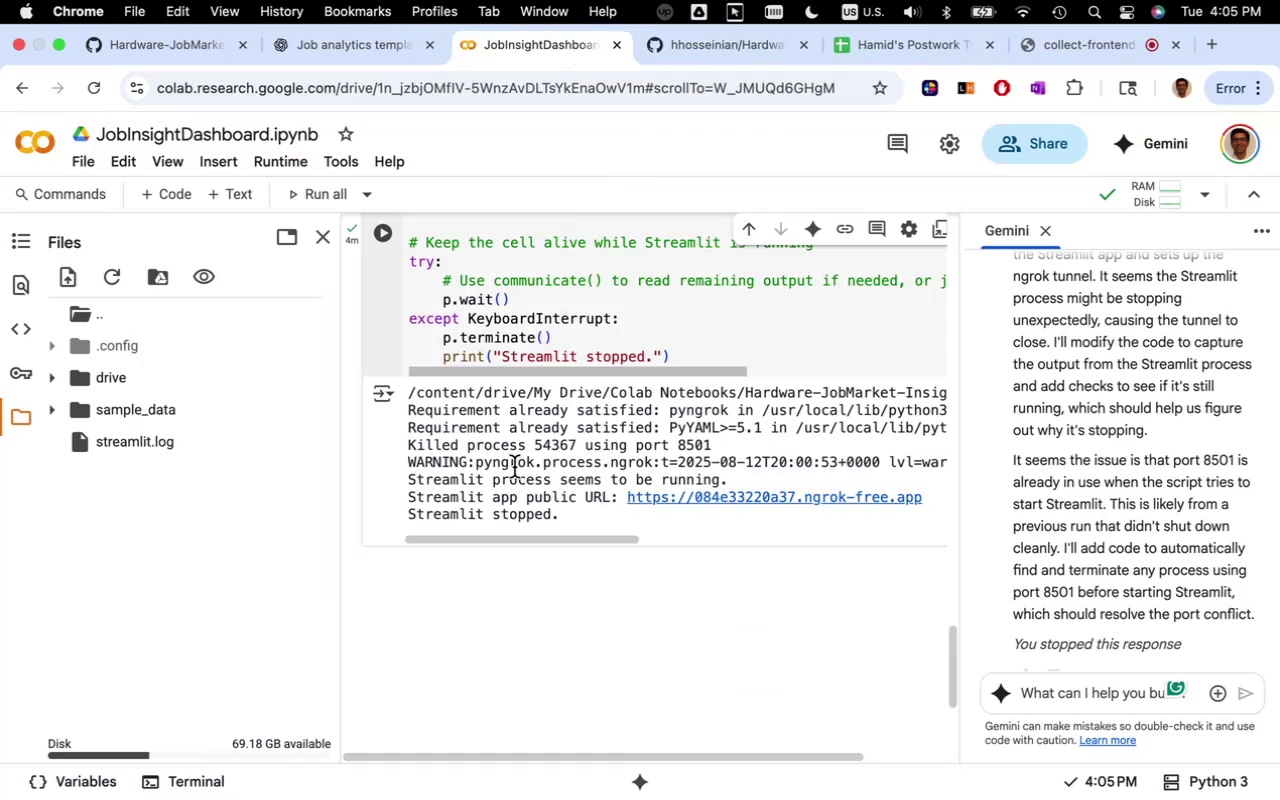 
left_click([515, 463])
 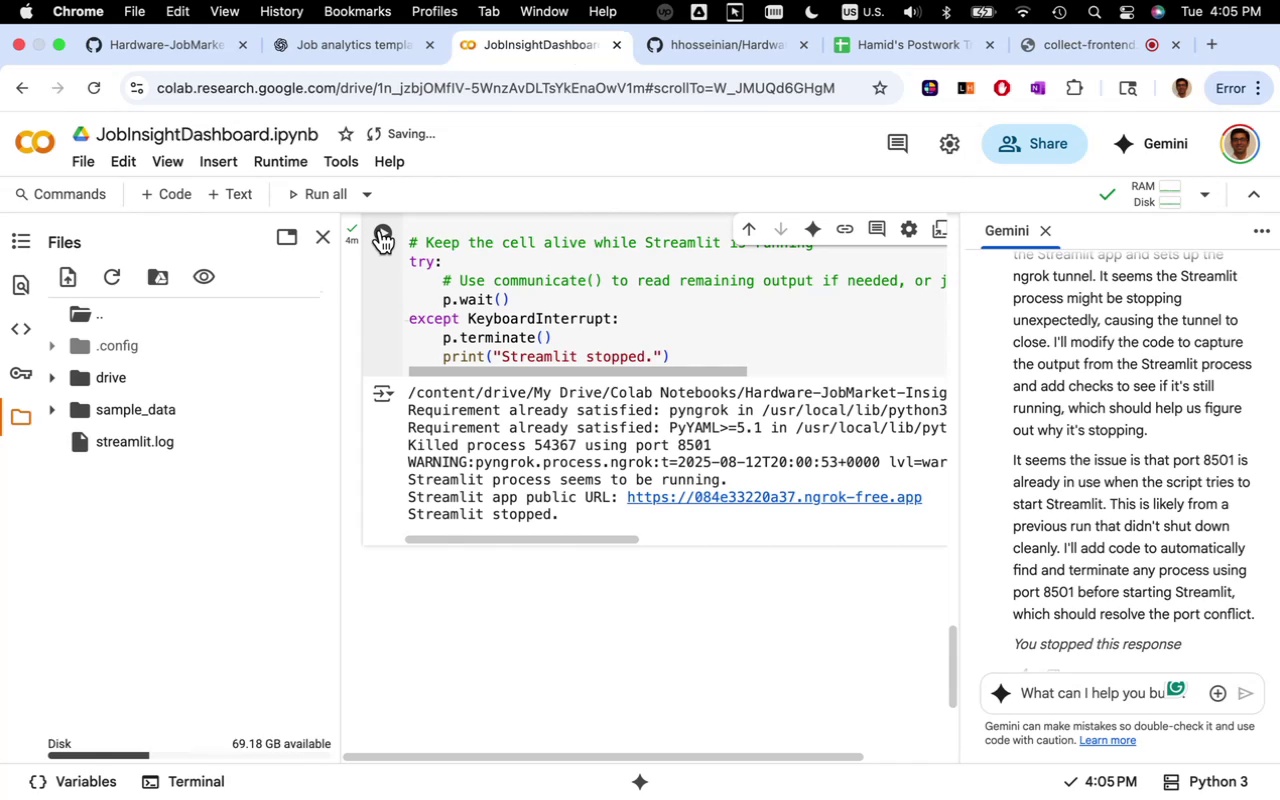 
left_click([382, 232])
 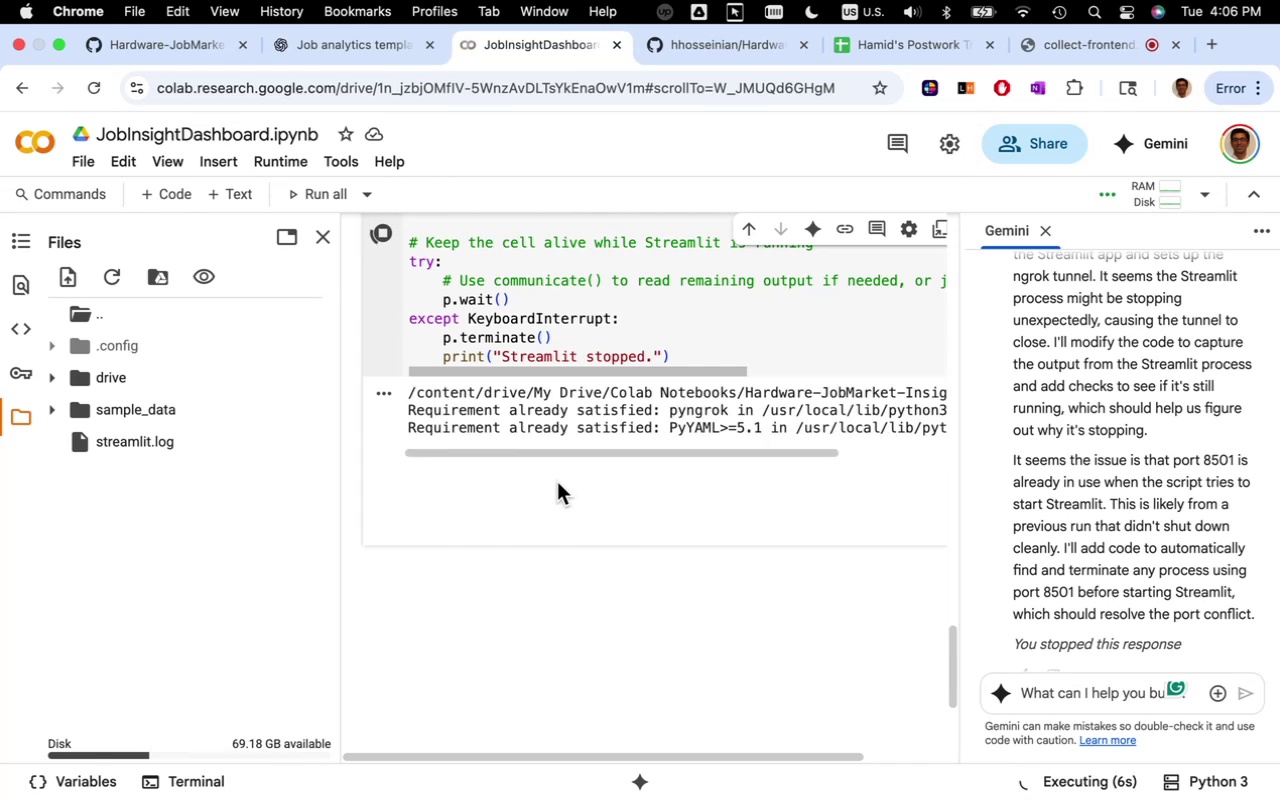 
wait(11.52)
 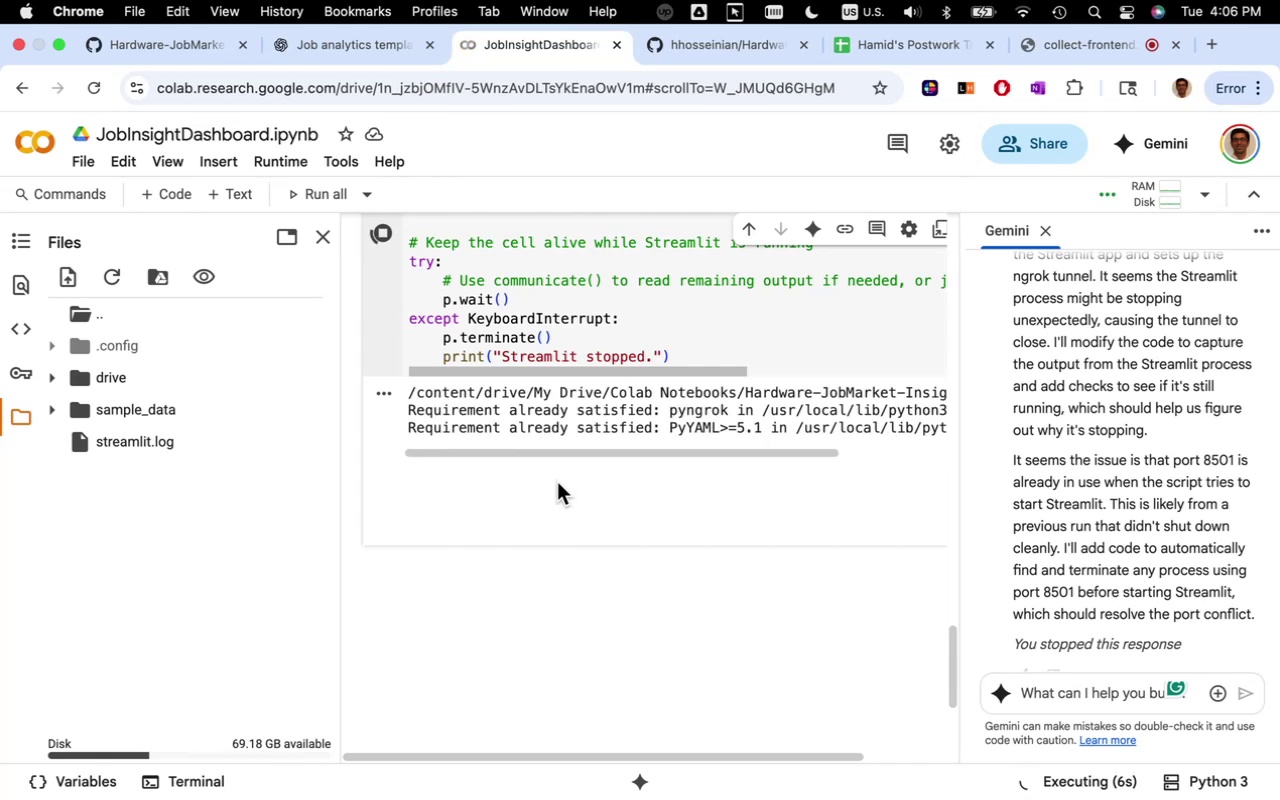 
left_click_drag(start_coordinate=[576, 468], to_coordinate=[551, 505])
 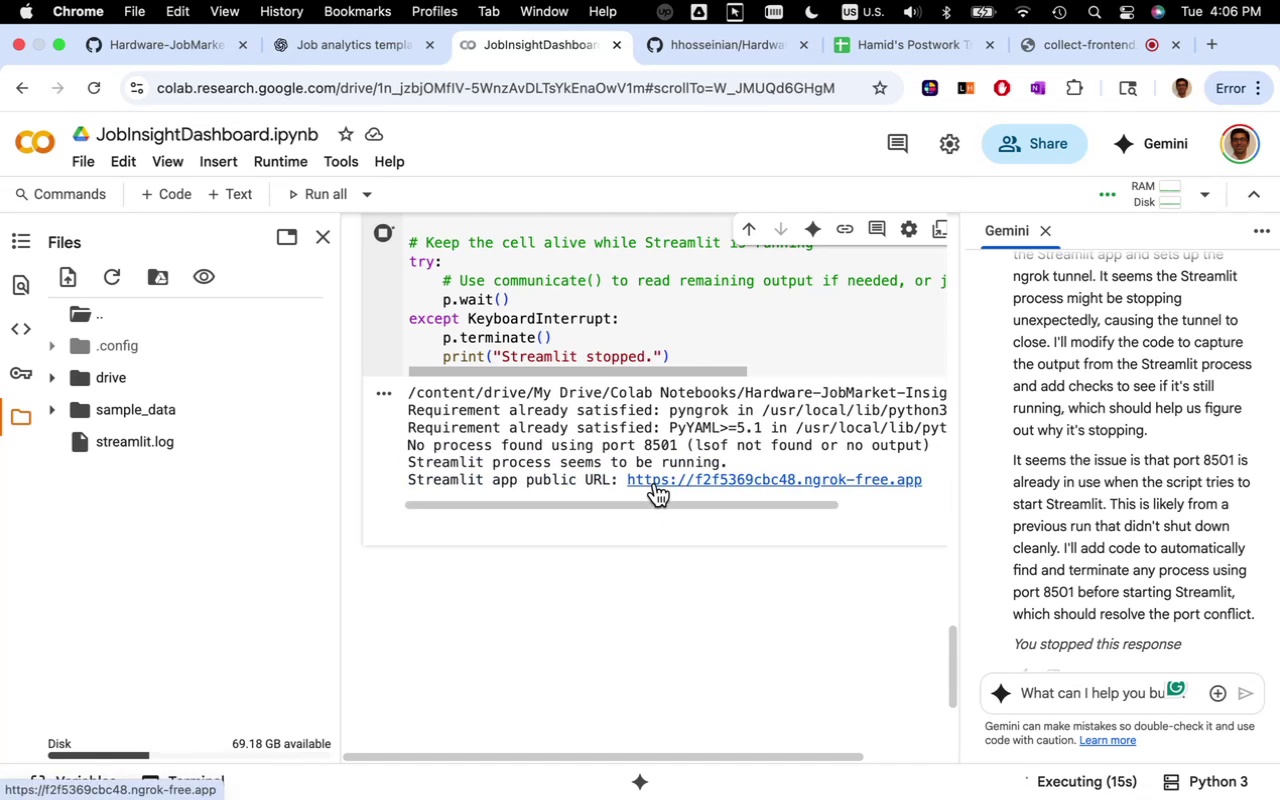 
left_click([655, 483])
 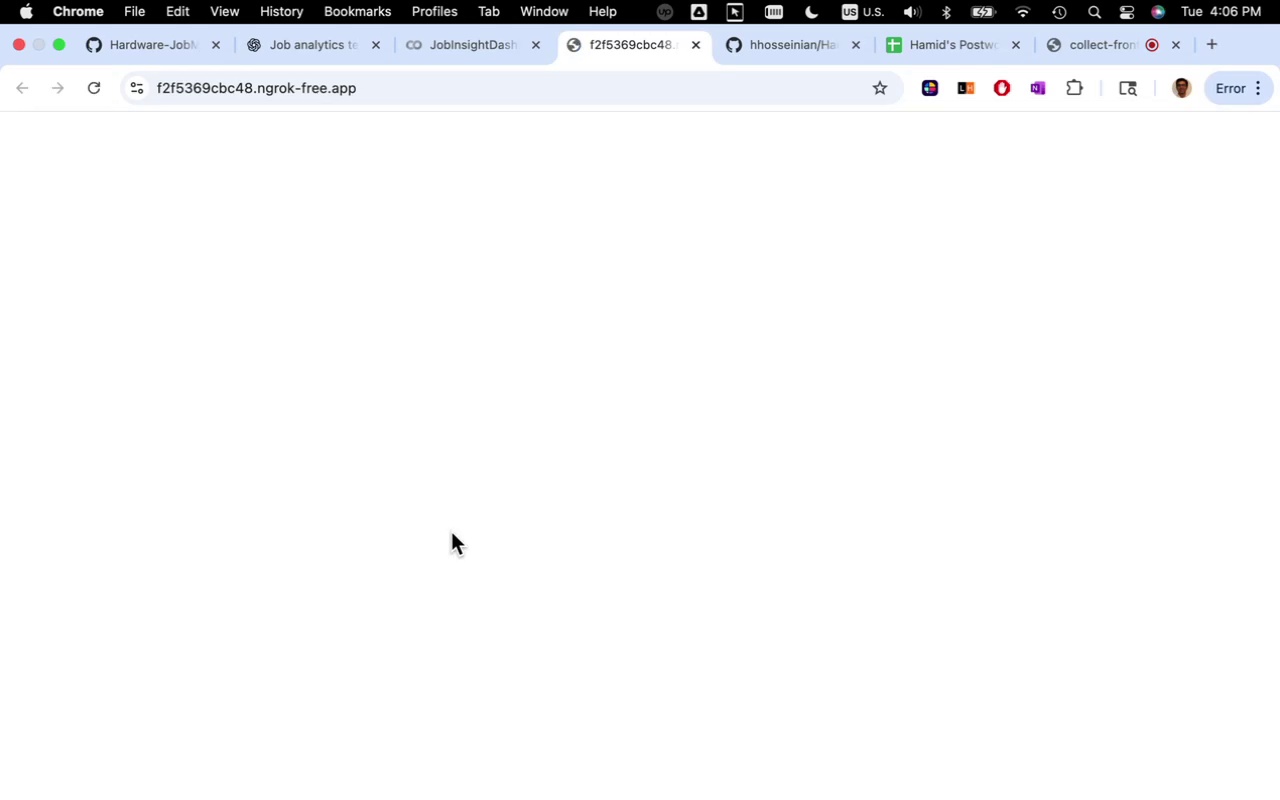 
wait(7.41)
 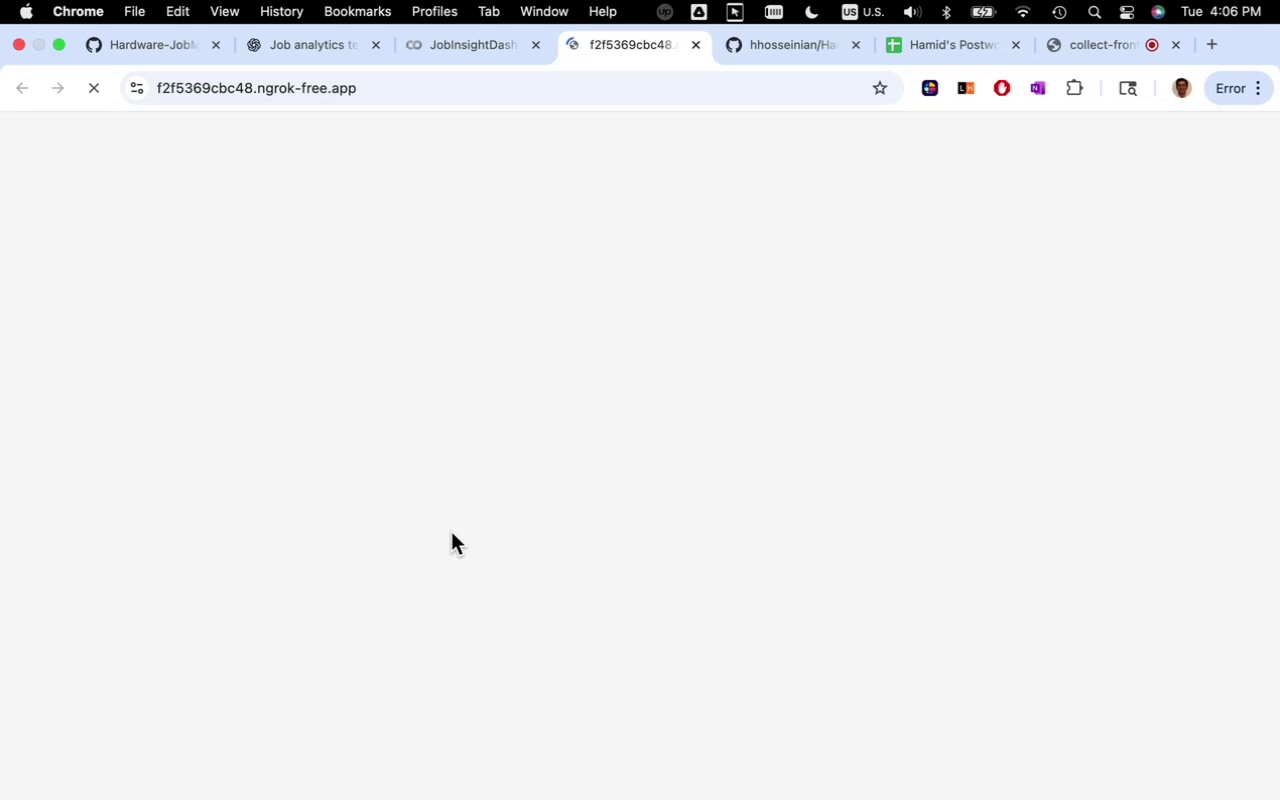 
left_click([223, 463])
 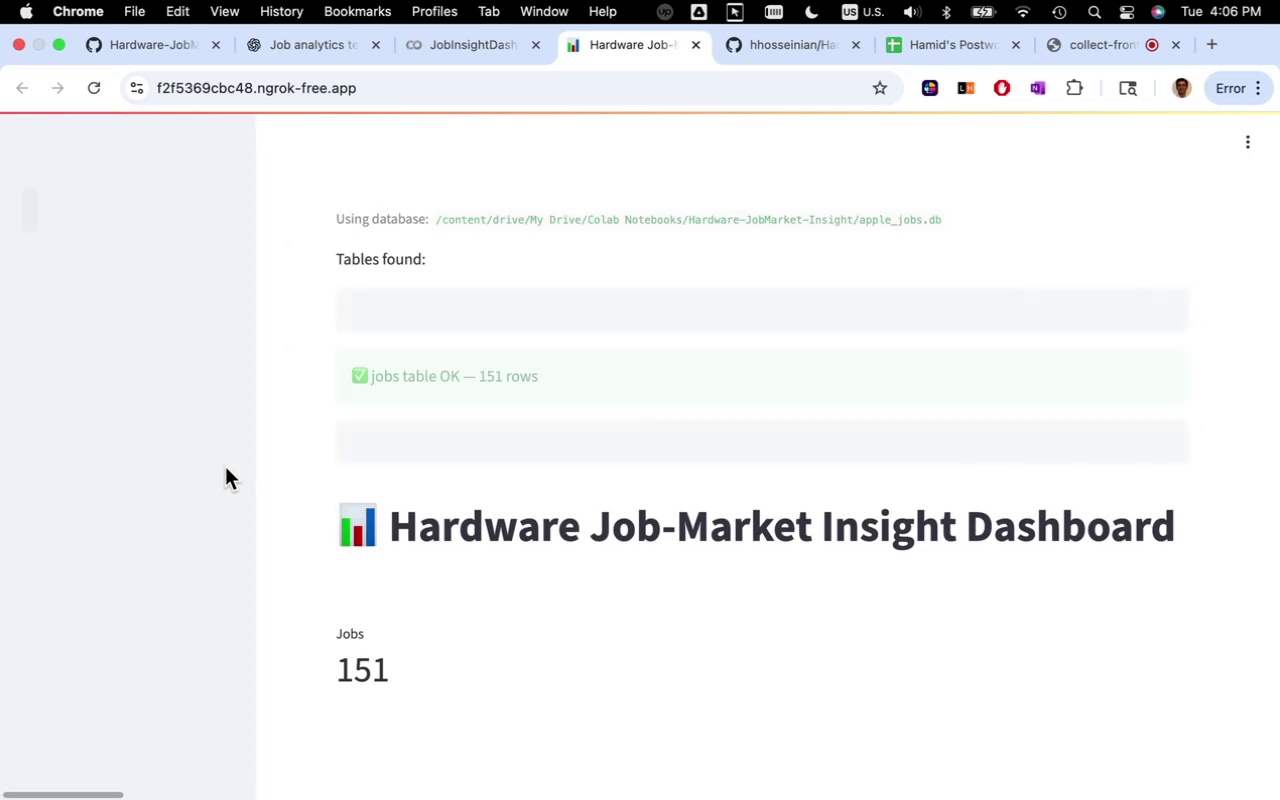 
wait(7.4)
 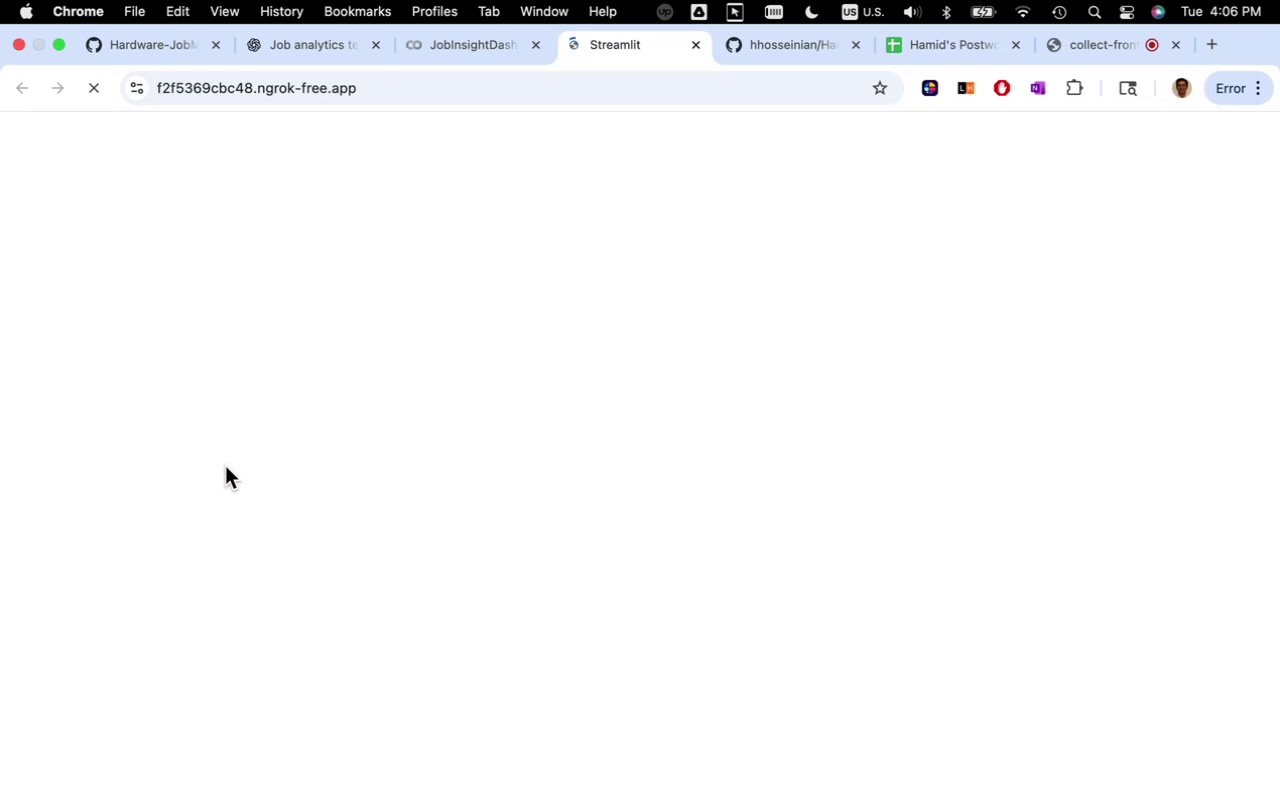 
scroll: coordinate [319, 524], scroll_direction: down, amount: 31.0
 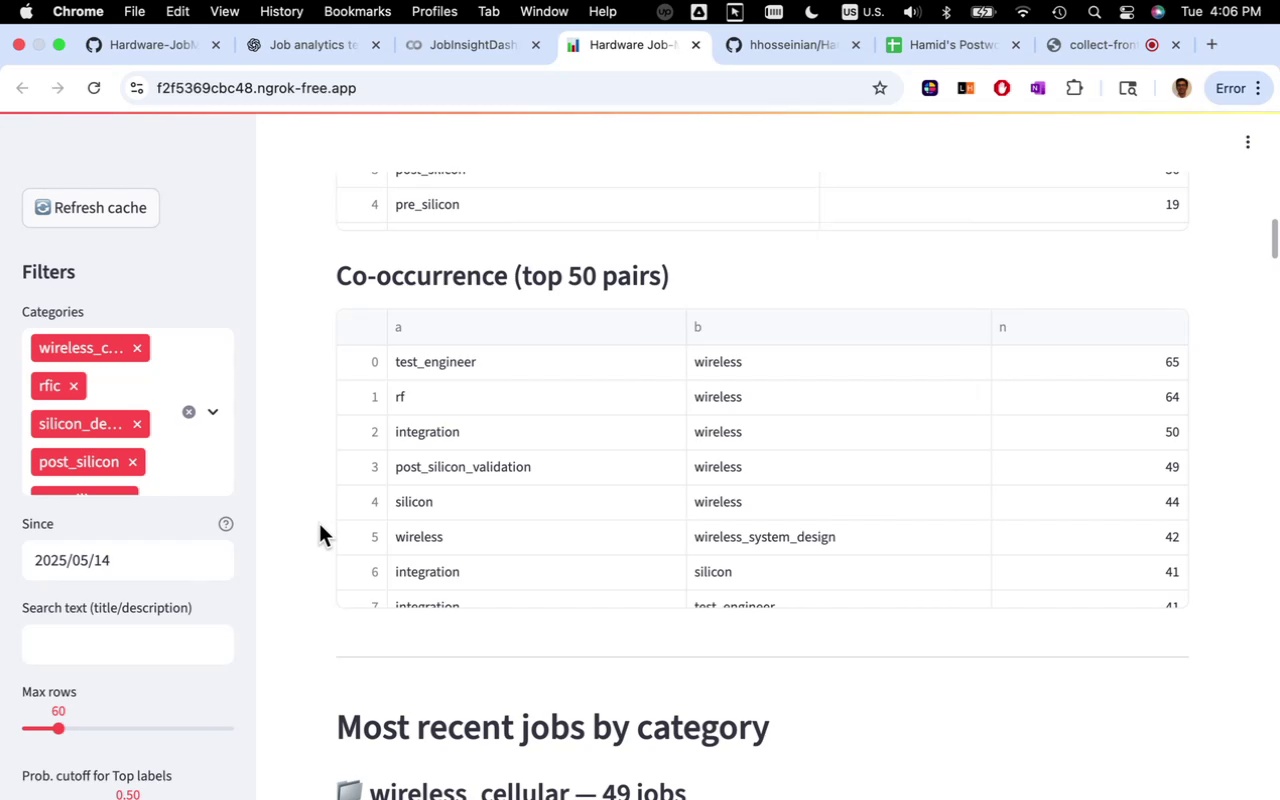 
scroll: coordinate [319, 524], scroll_direction: down, amount: 9.0
 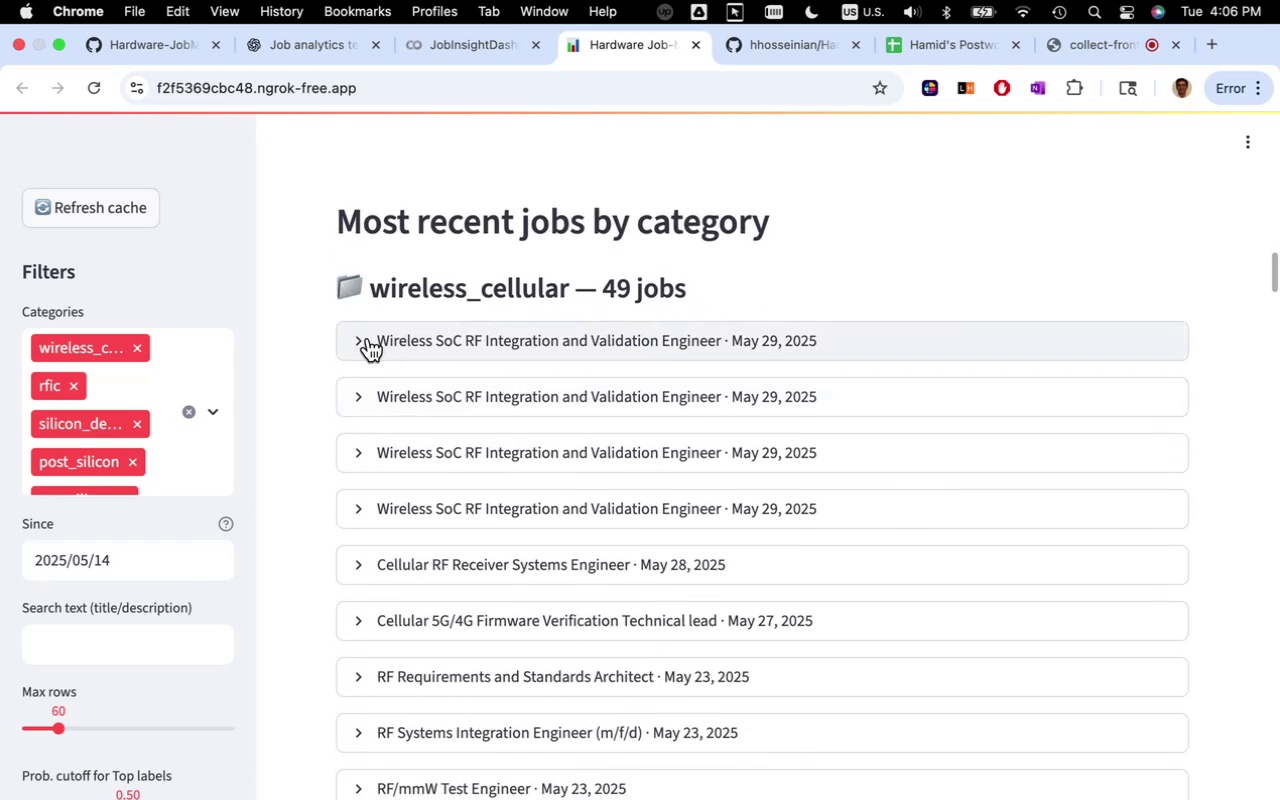 
left_click([366, 341])
 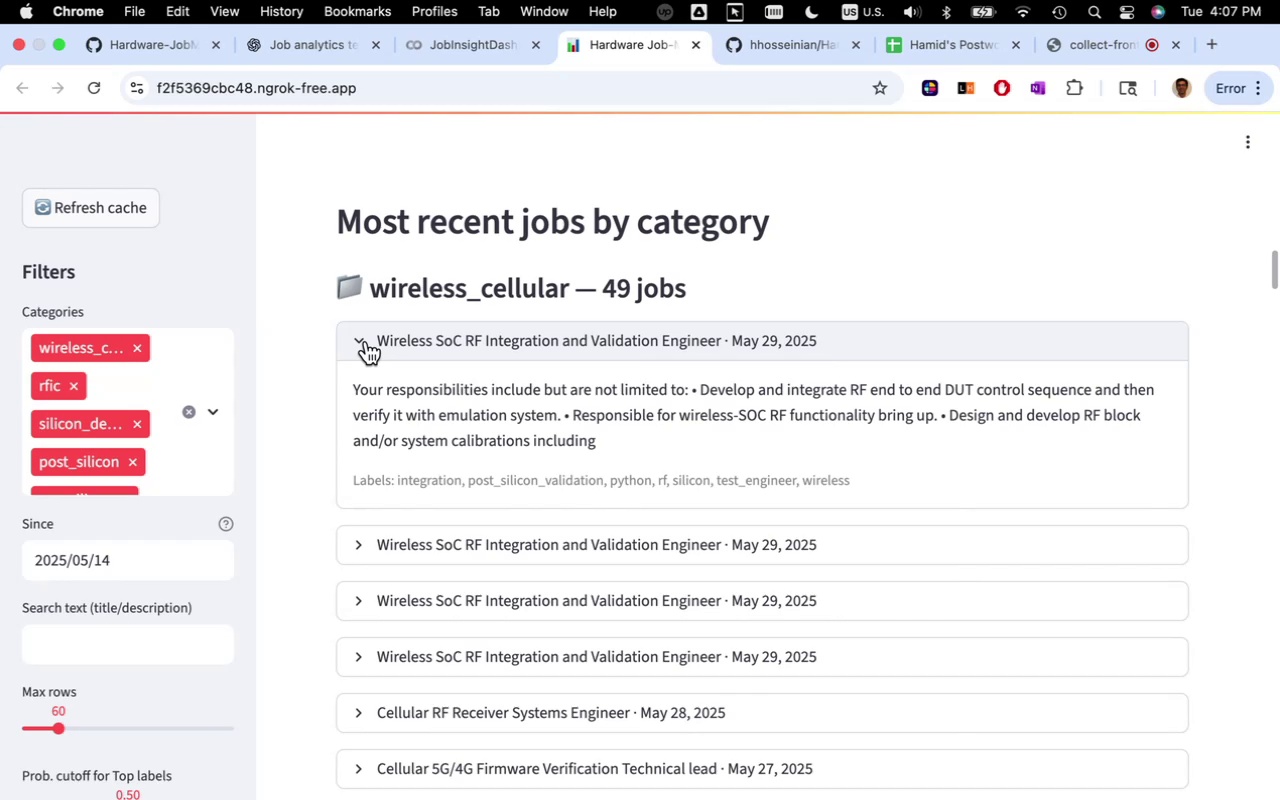 
wait(9.6)
 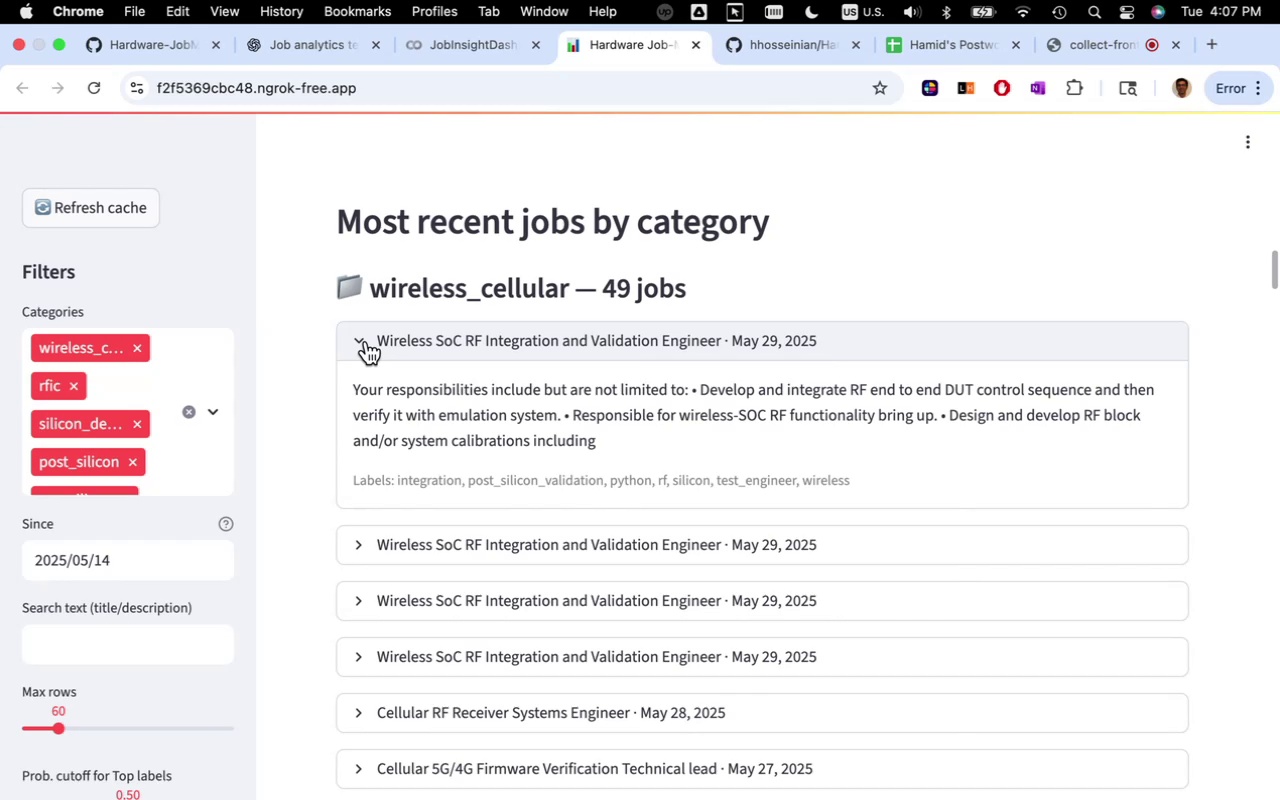 
left_click([366, 341])
 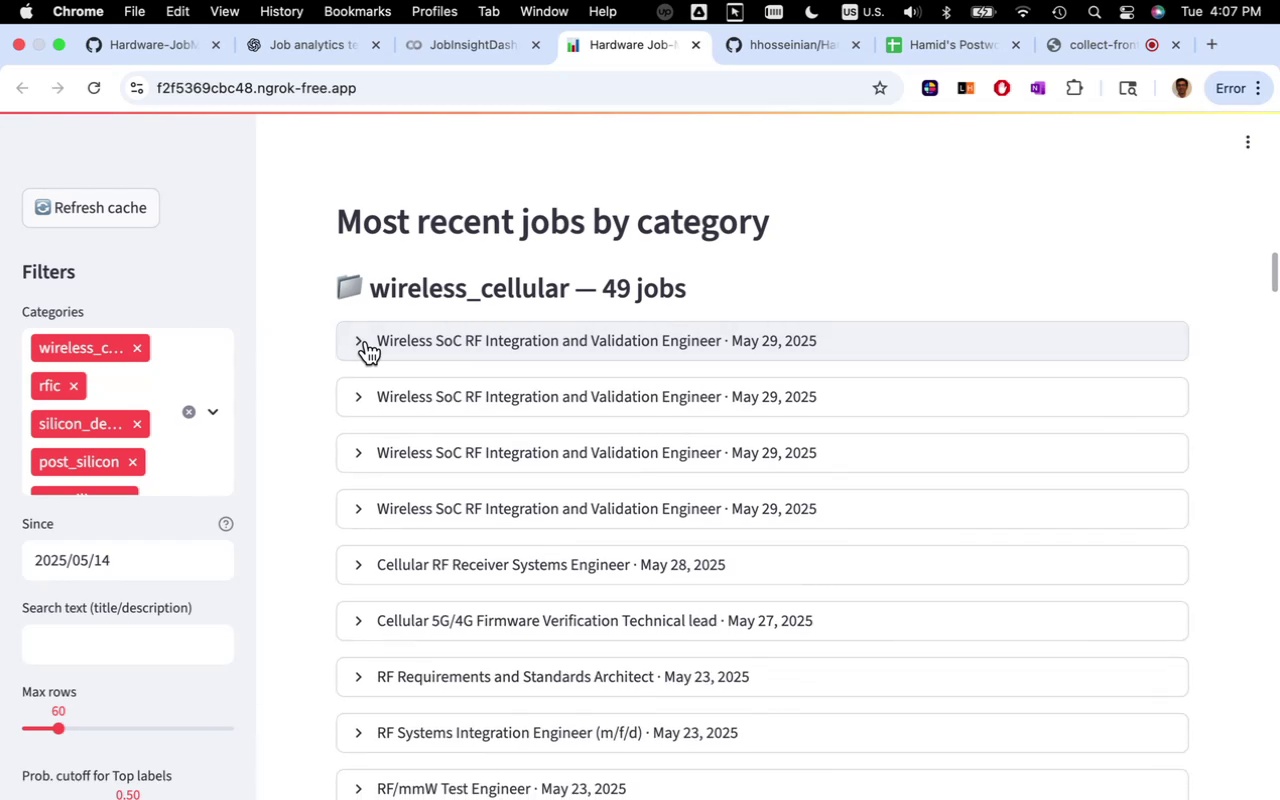 
left_click([366, 341])
 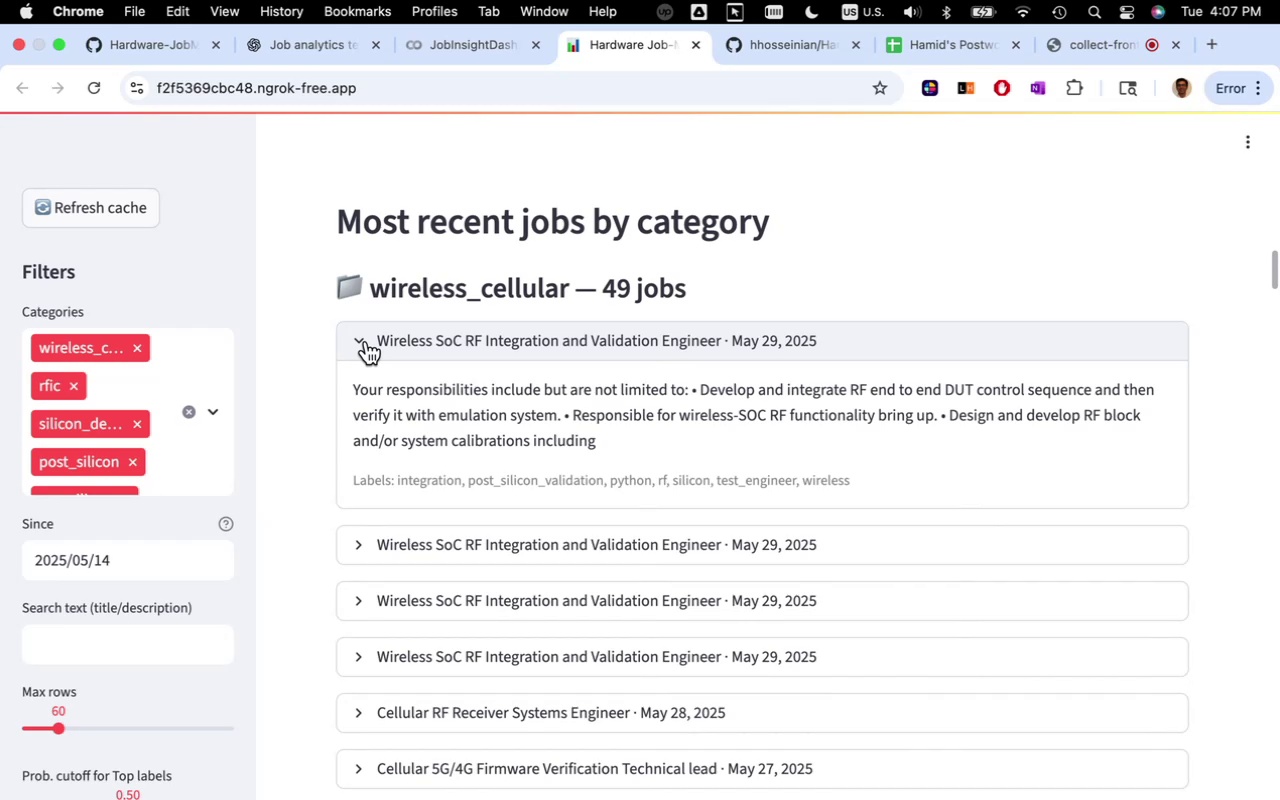 
left_click([366, 341])
 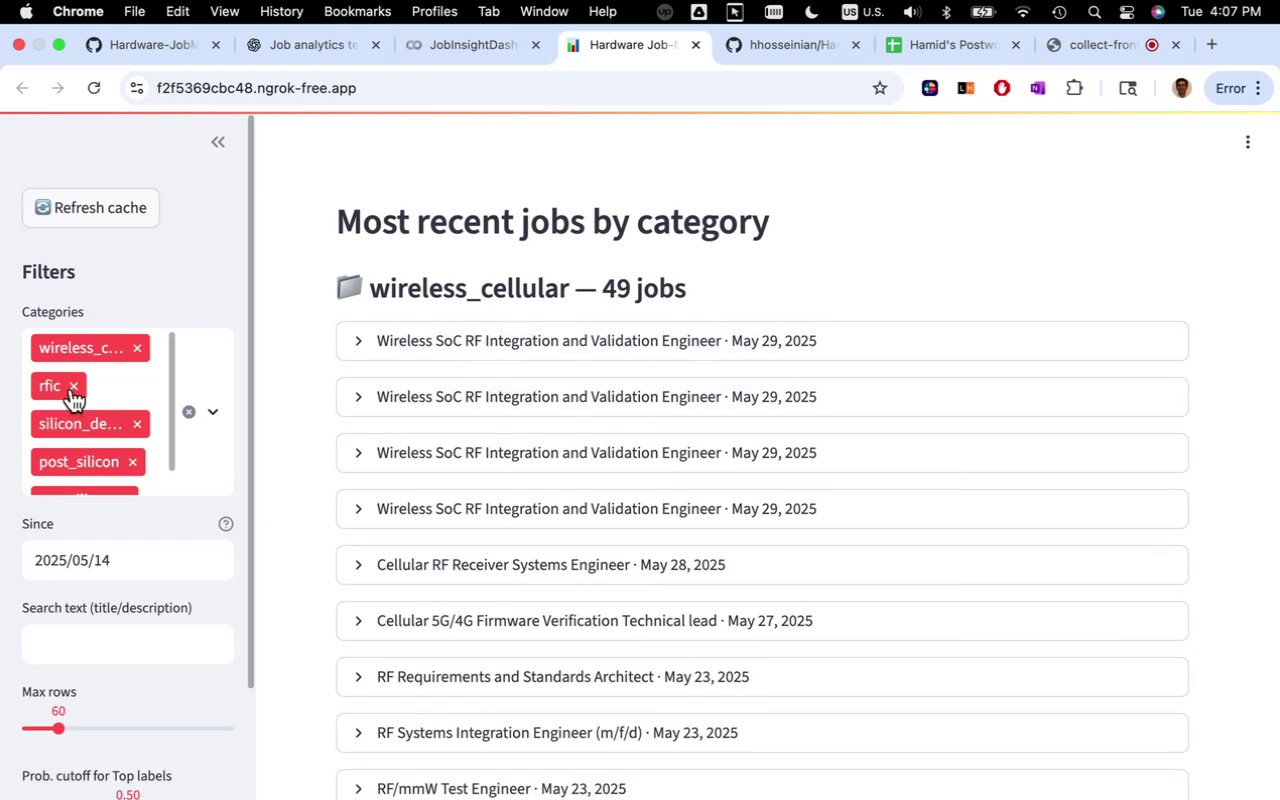 
left_click([72, 387])
 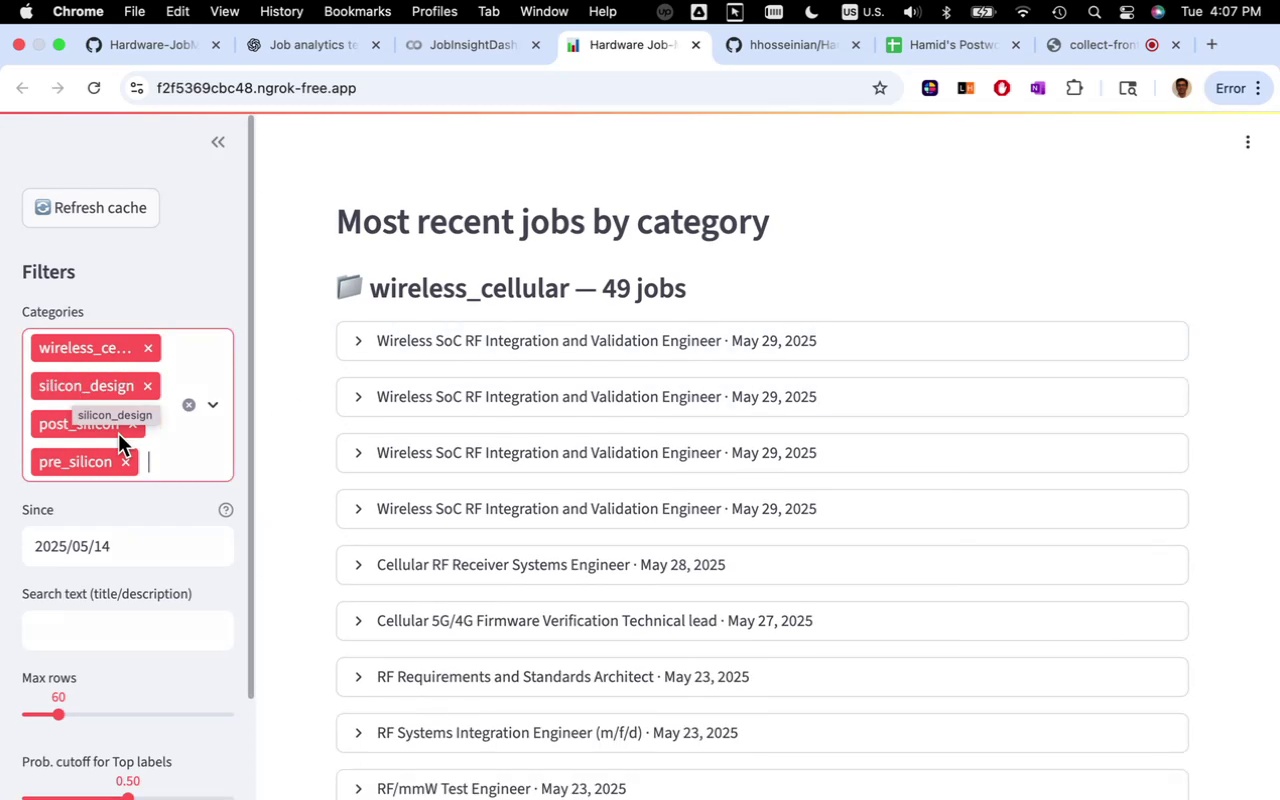 
scroll: coordinate [118, 434], scroll_direction: up, amount: 1.0
 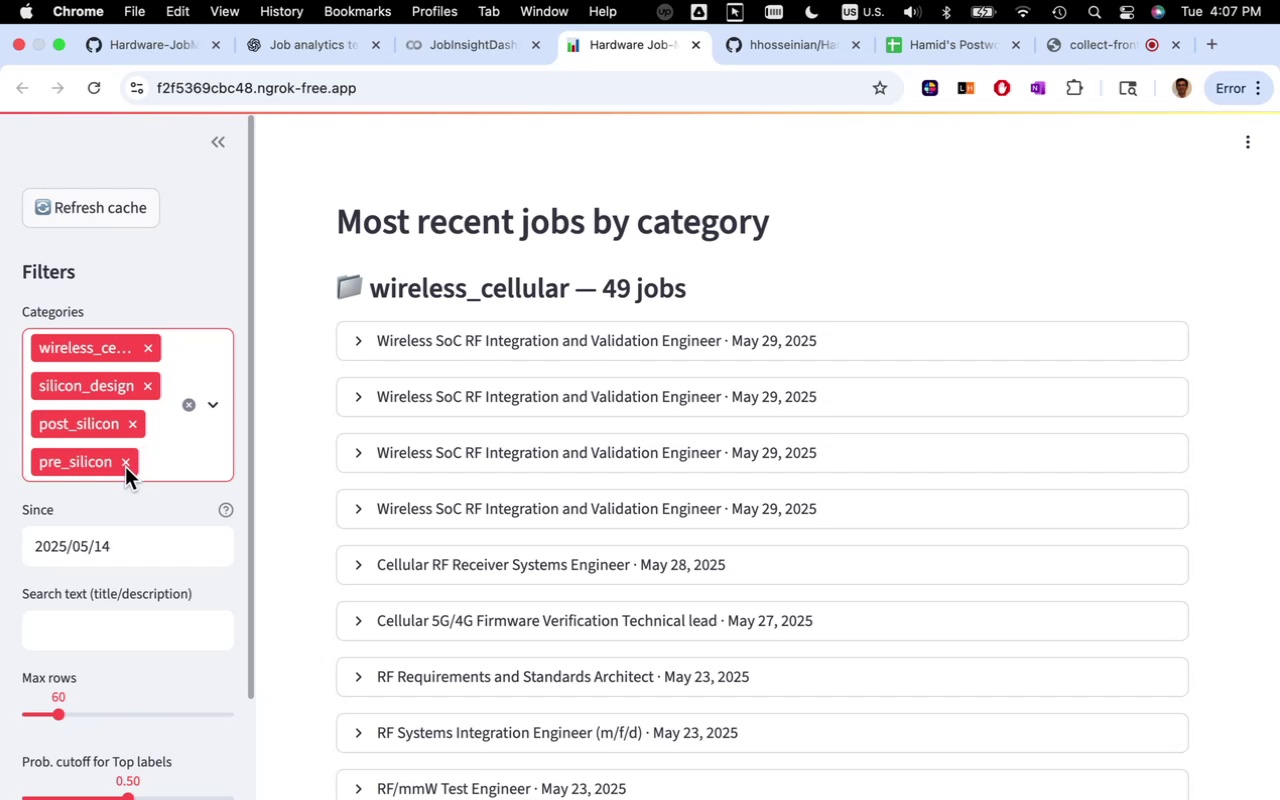 
wait(5.8)
 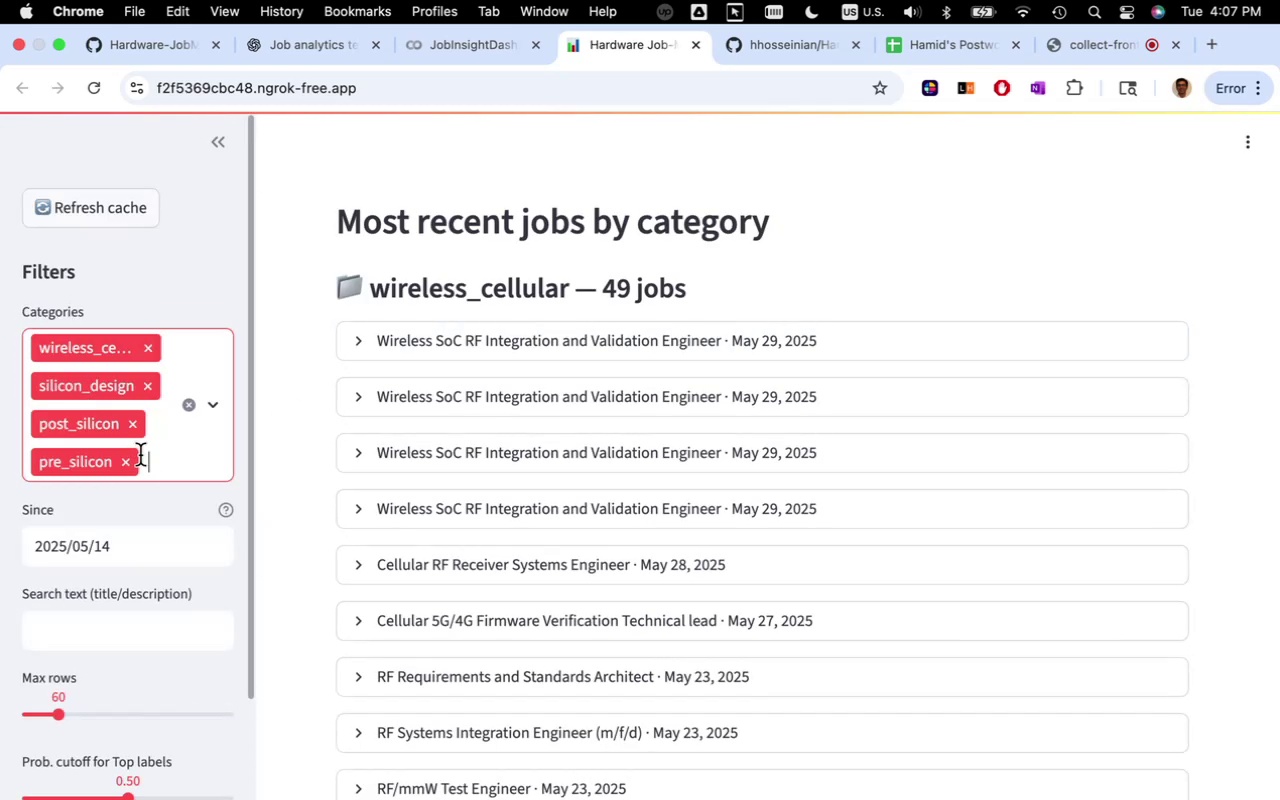 
left_click([126, 464])
 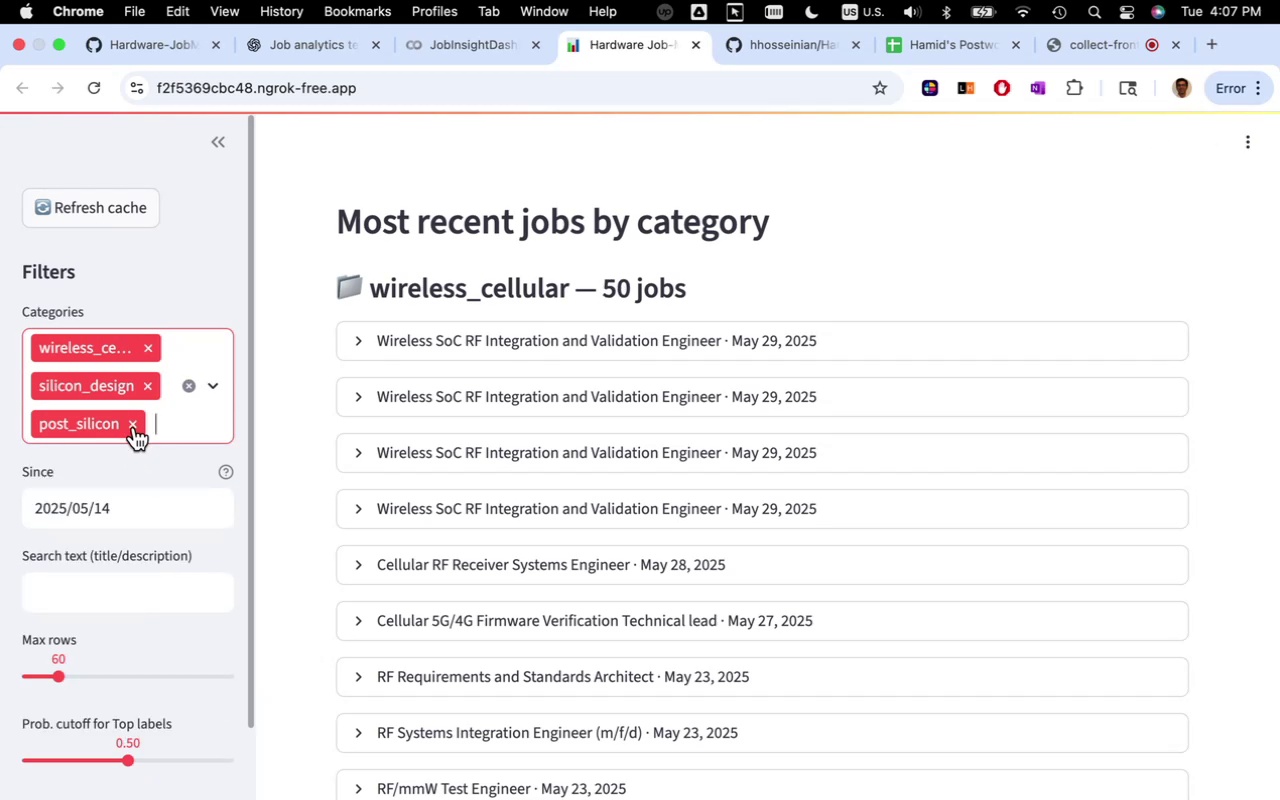 
left_click([134, 427])
 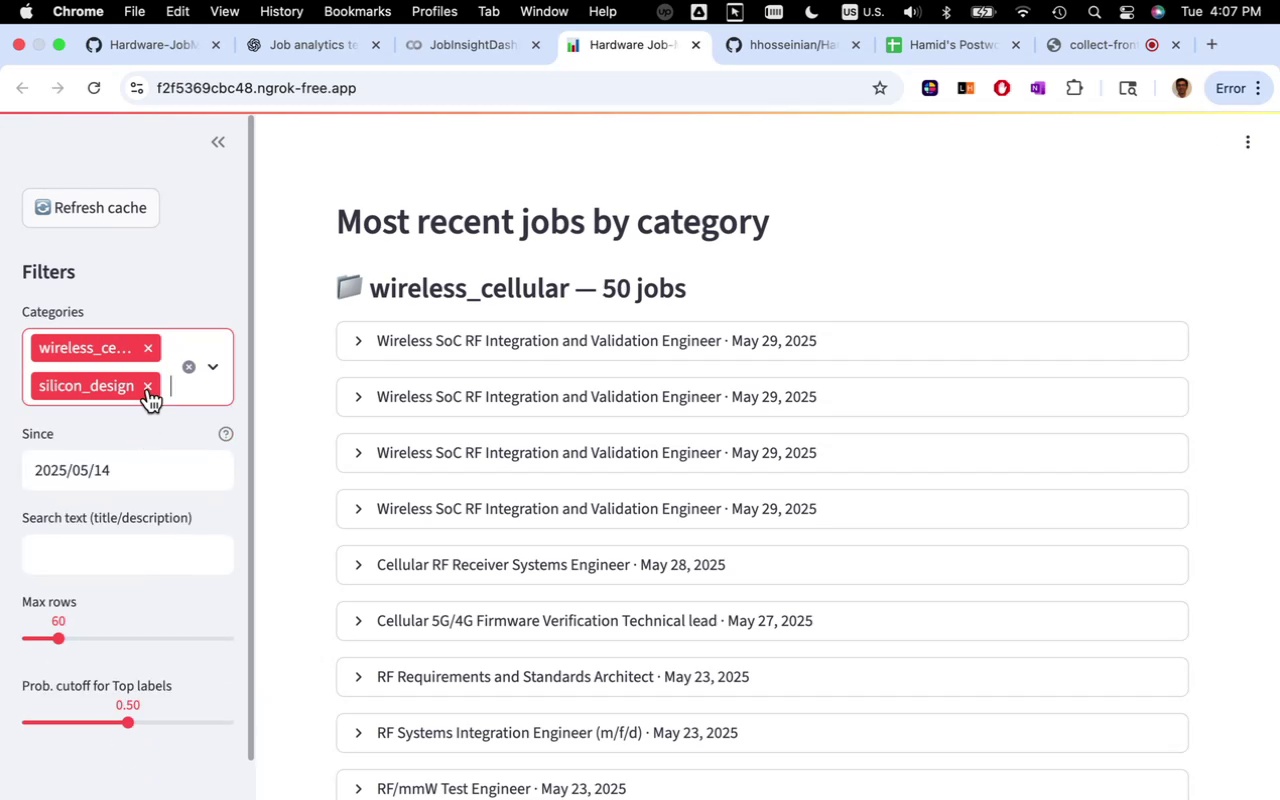 
left_click([147, 388])
 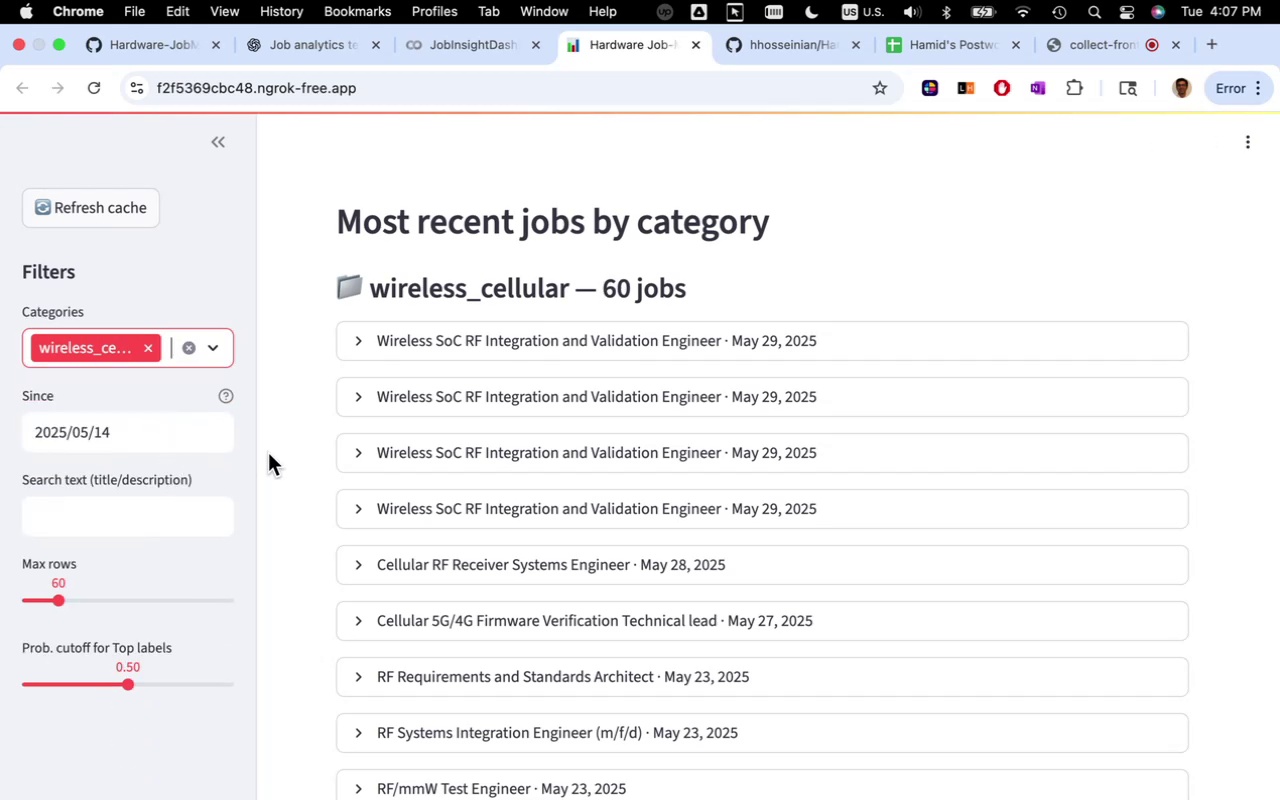 
scroll: coordinate [293, 446], scroll_direction: down, amount: 86.0
 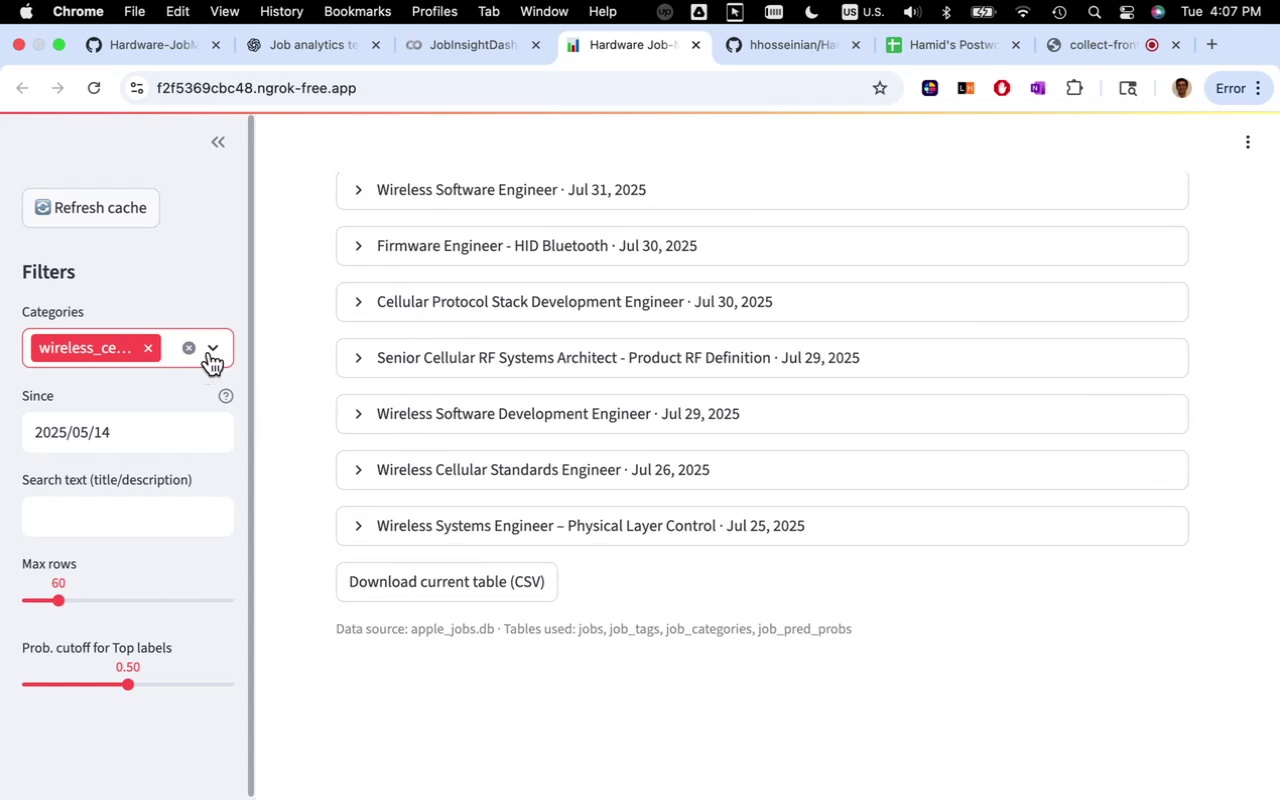 
left_click([213, 350])
 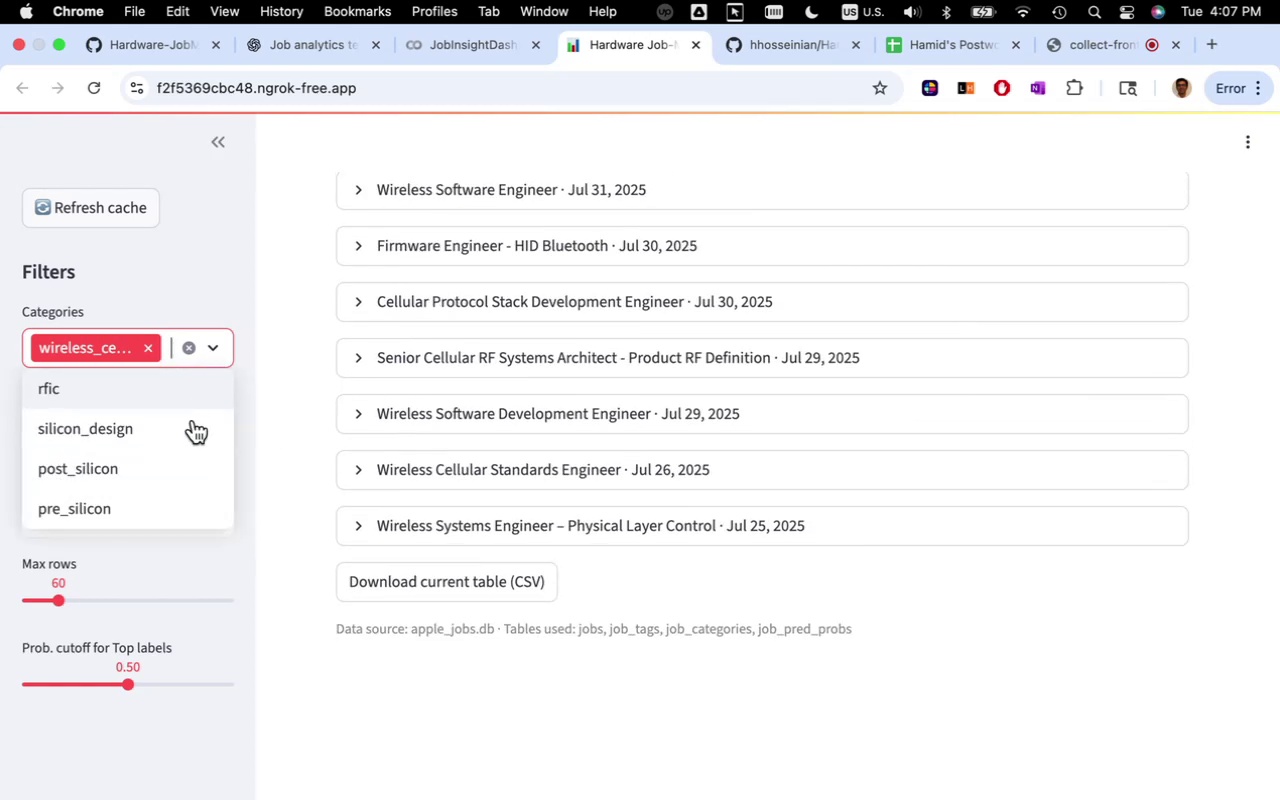 
scroll: coordinate [178, 464], scroll_direction: down, amount: 1.0
 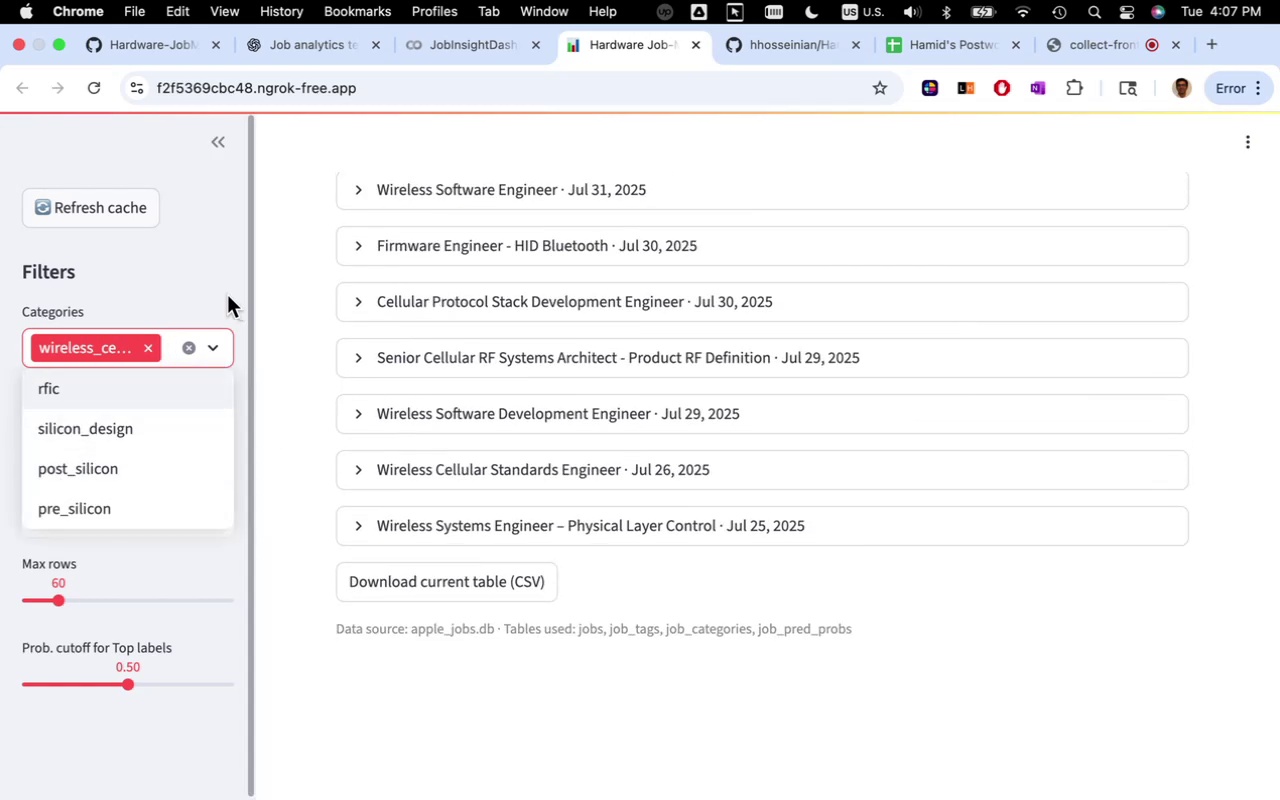 
left_click([224, 295])
 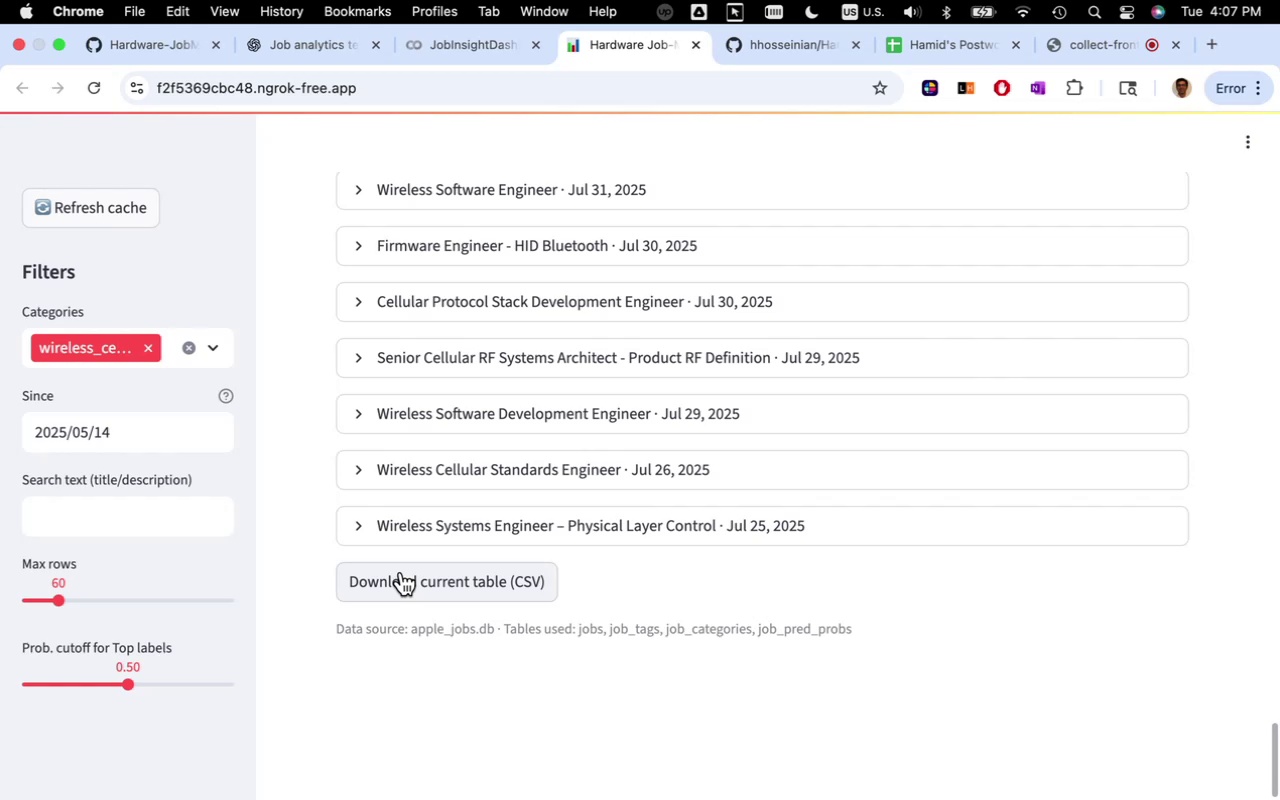 
left_click([426, 578])
 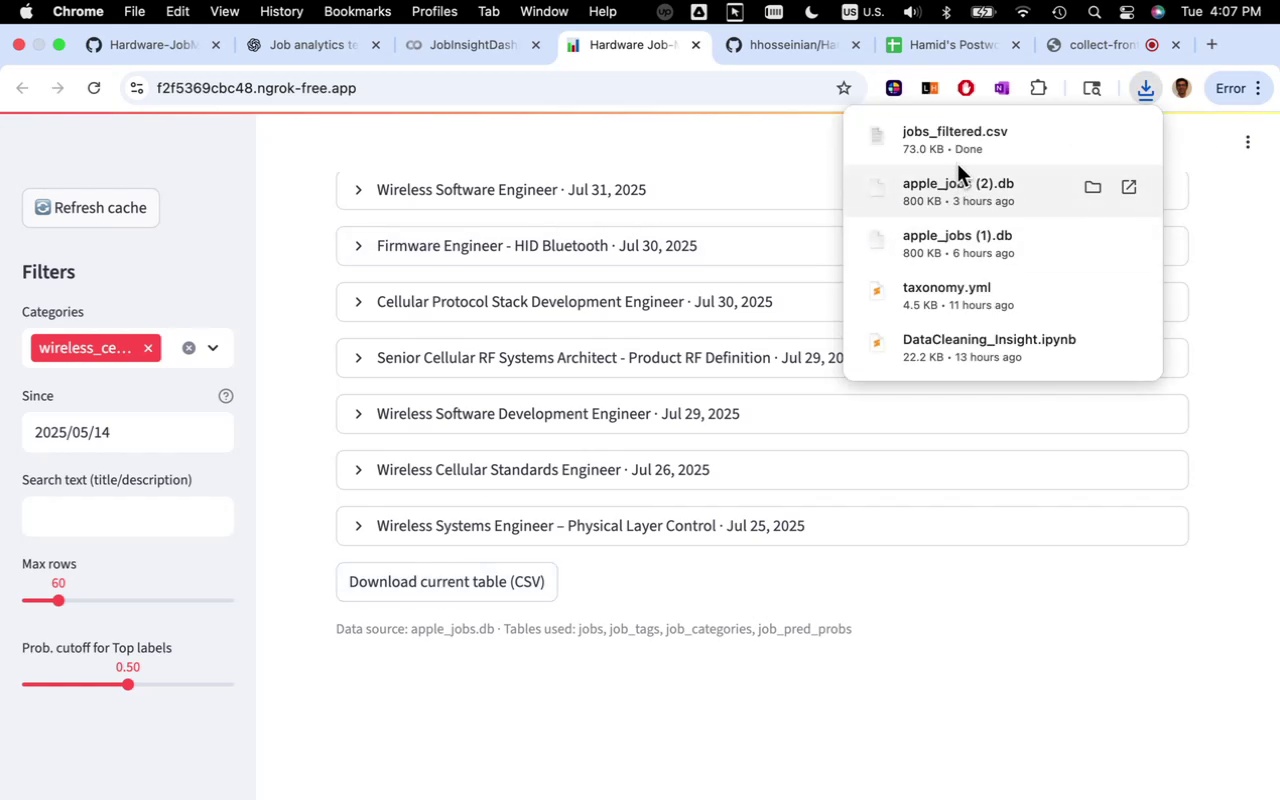 
left_click([950, 137])
 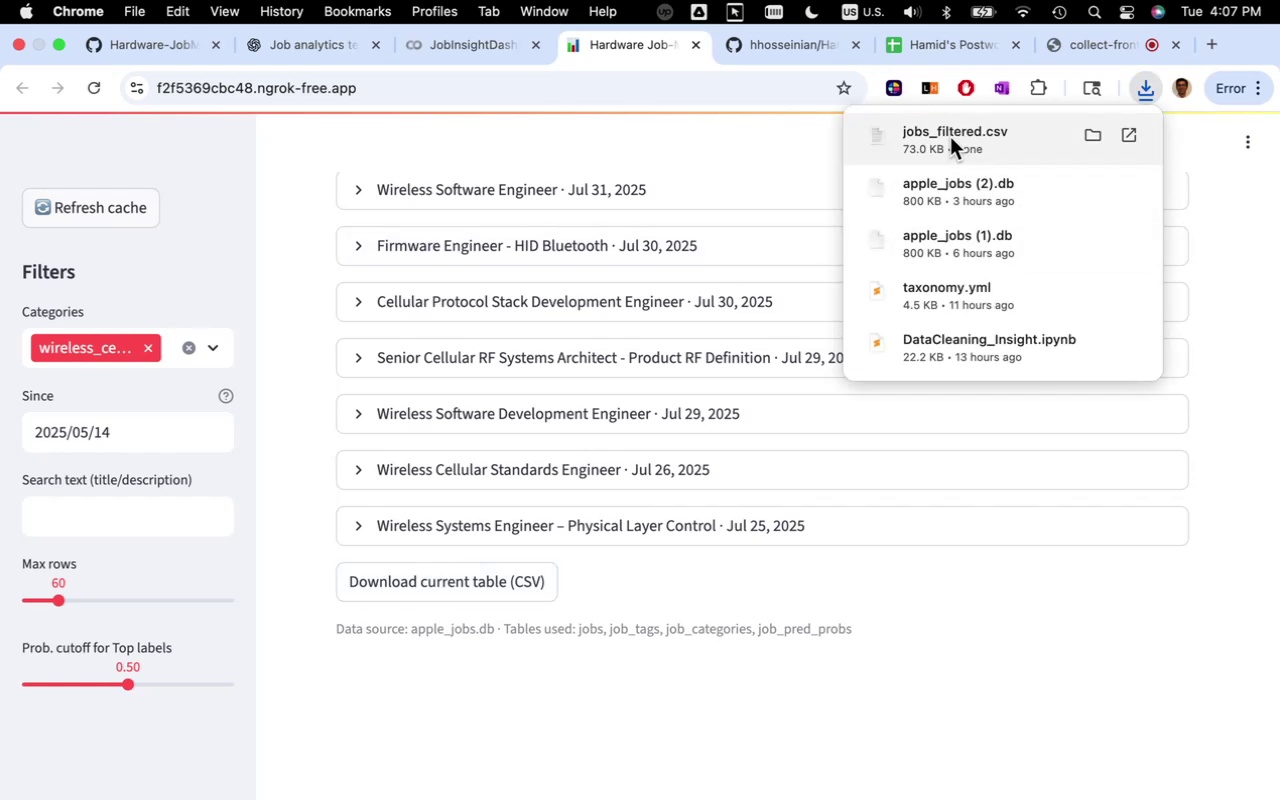 
wait(5.05)
 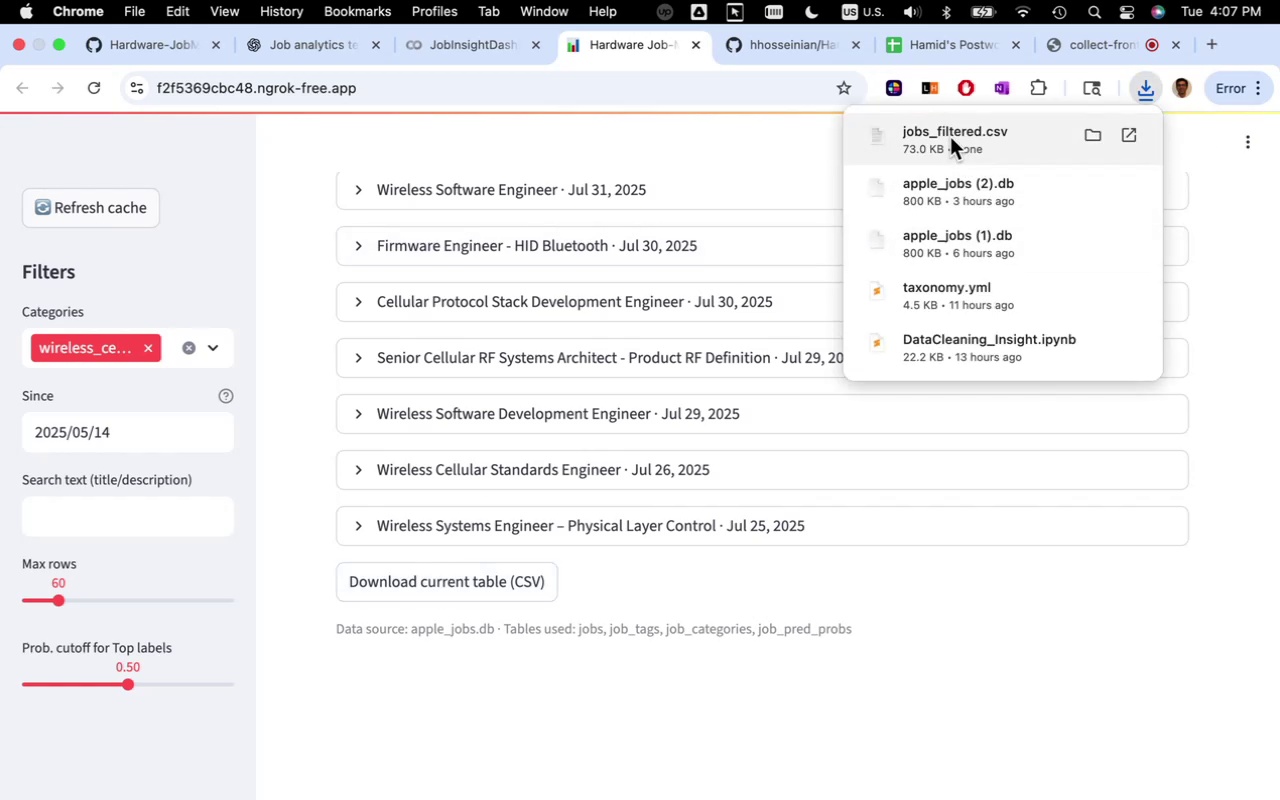 
double_click([950, 137])
 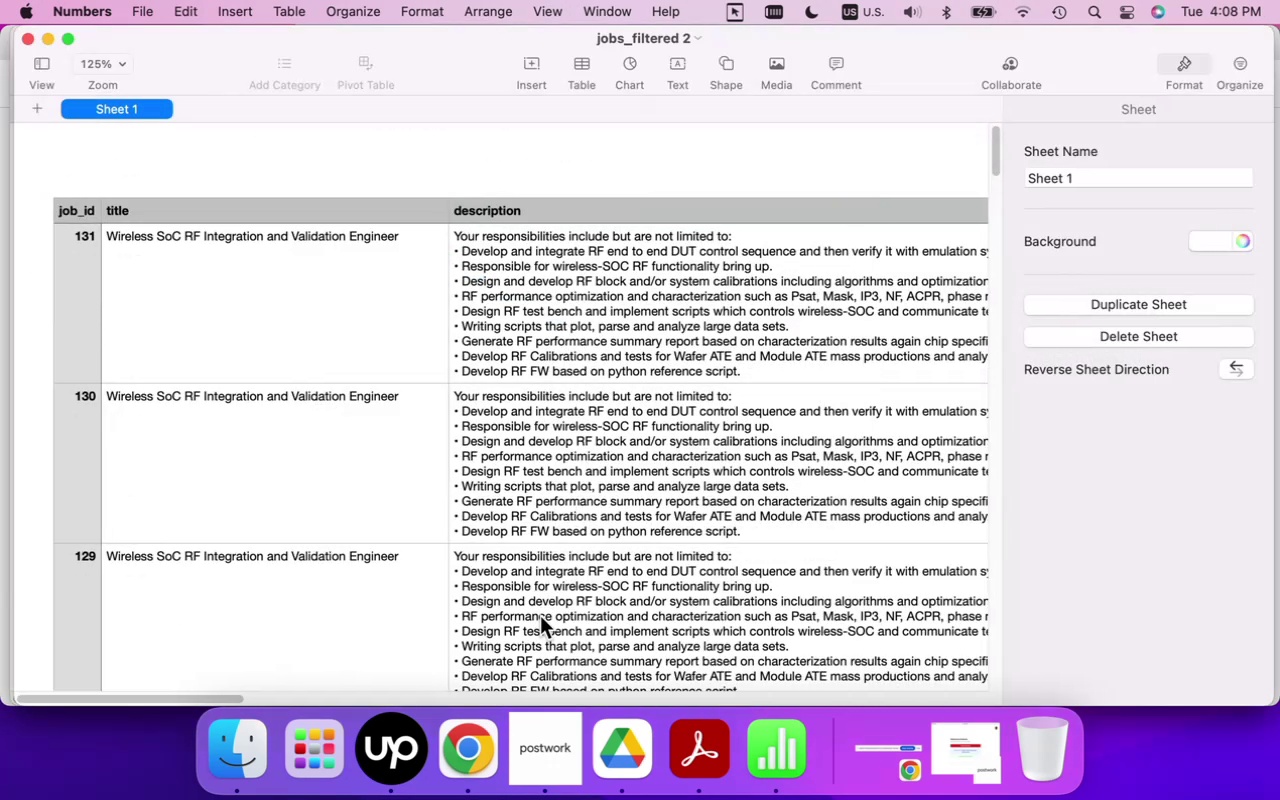 
wait(19.08)
 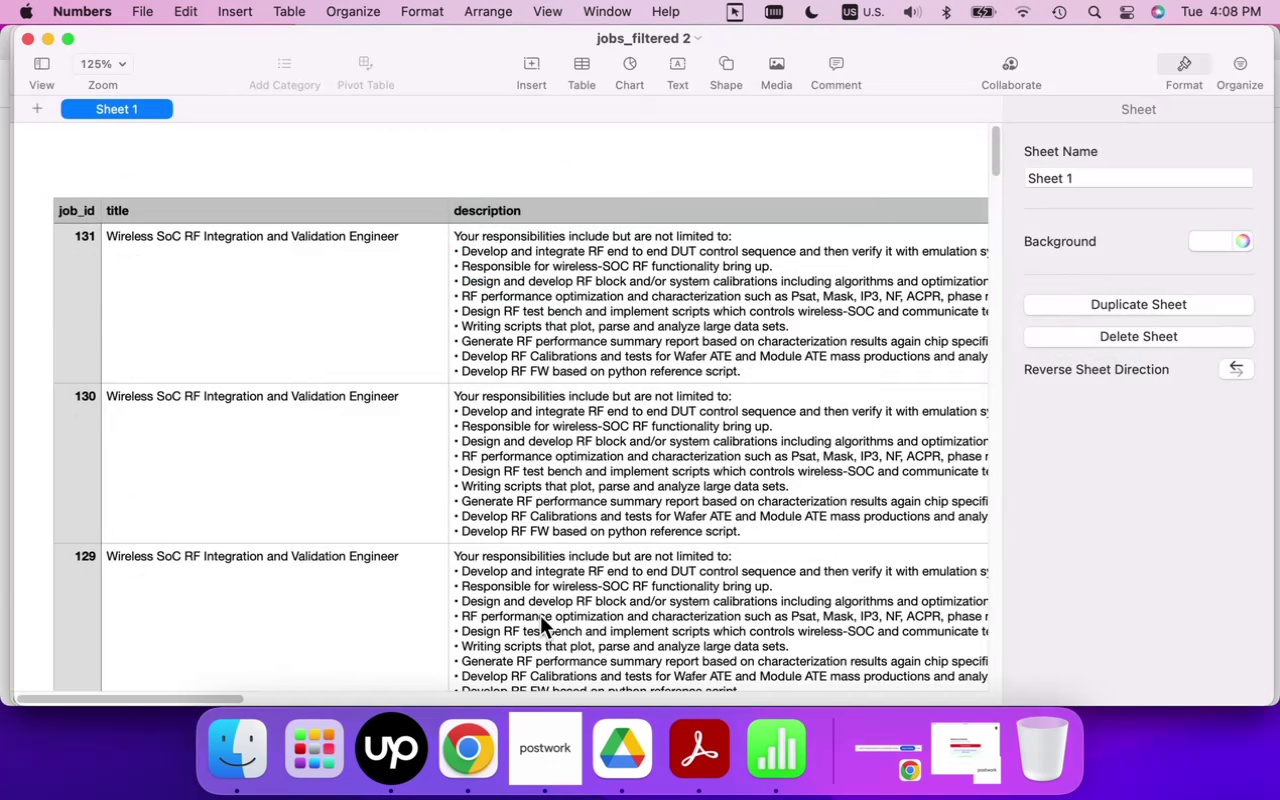 
left_click_drag(start_coordinate=[212, 698], to_coordinate=[167, 679])
 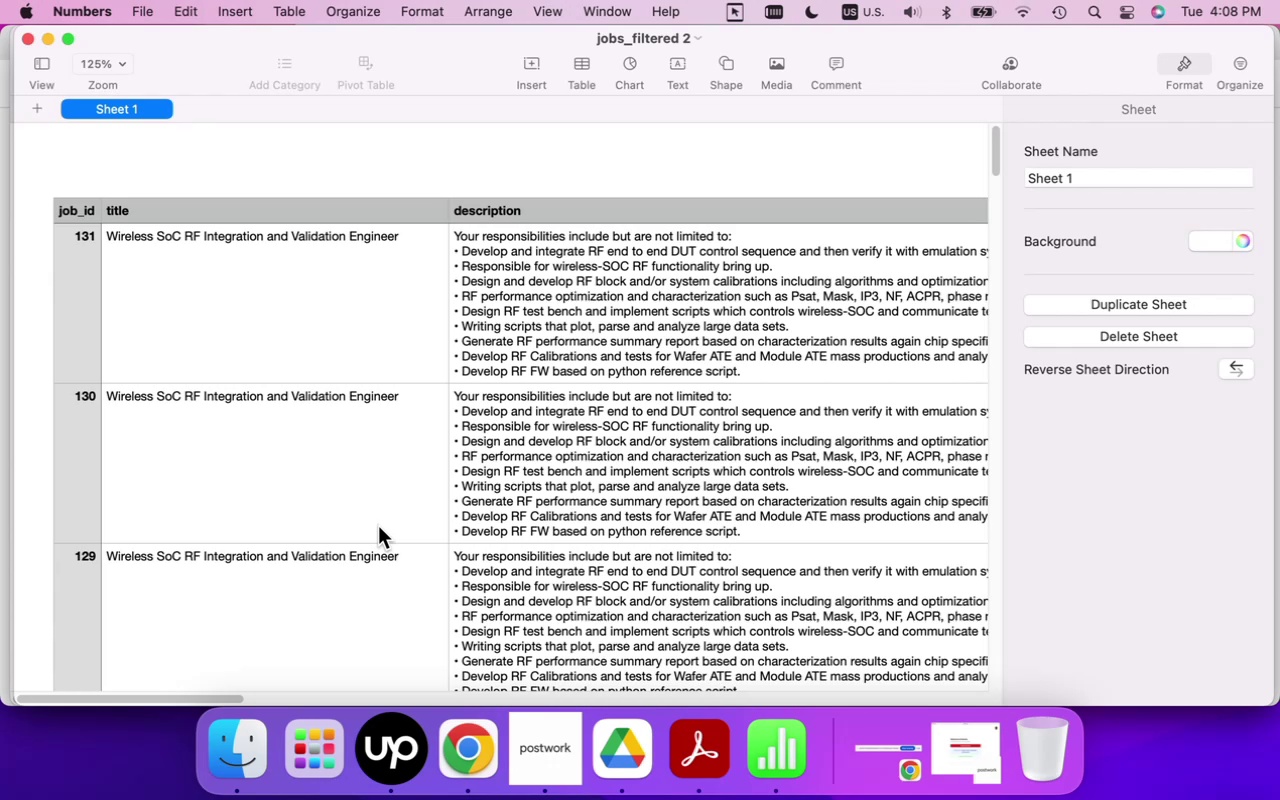 
wait(16.2)
 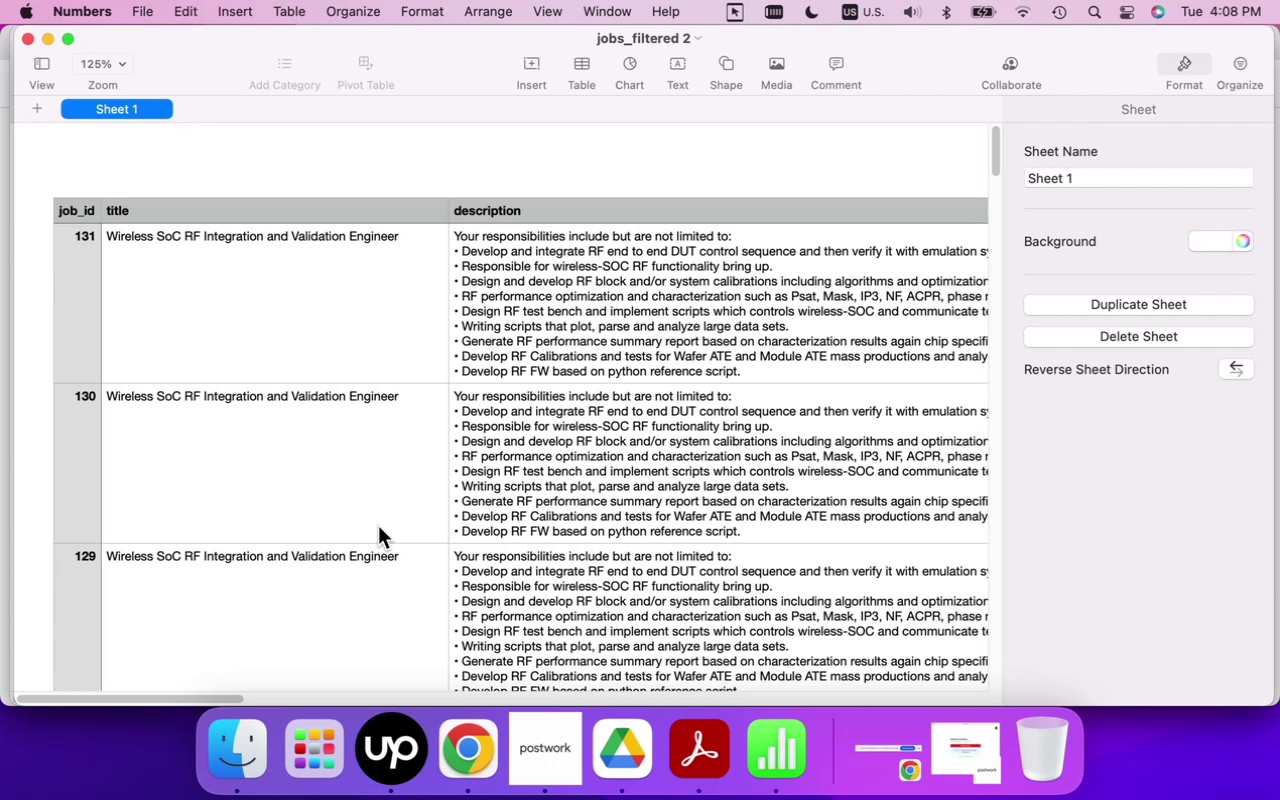 
scroll: coordinate [308, 549], scroll_direction: down, amount: 34.0
 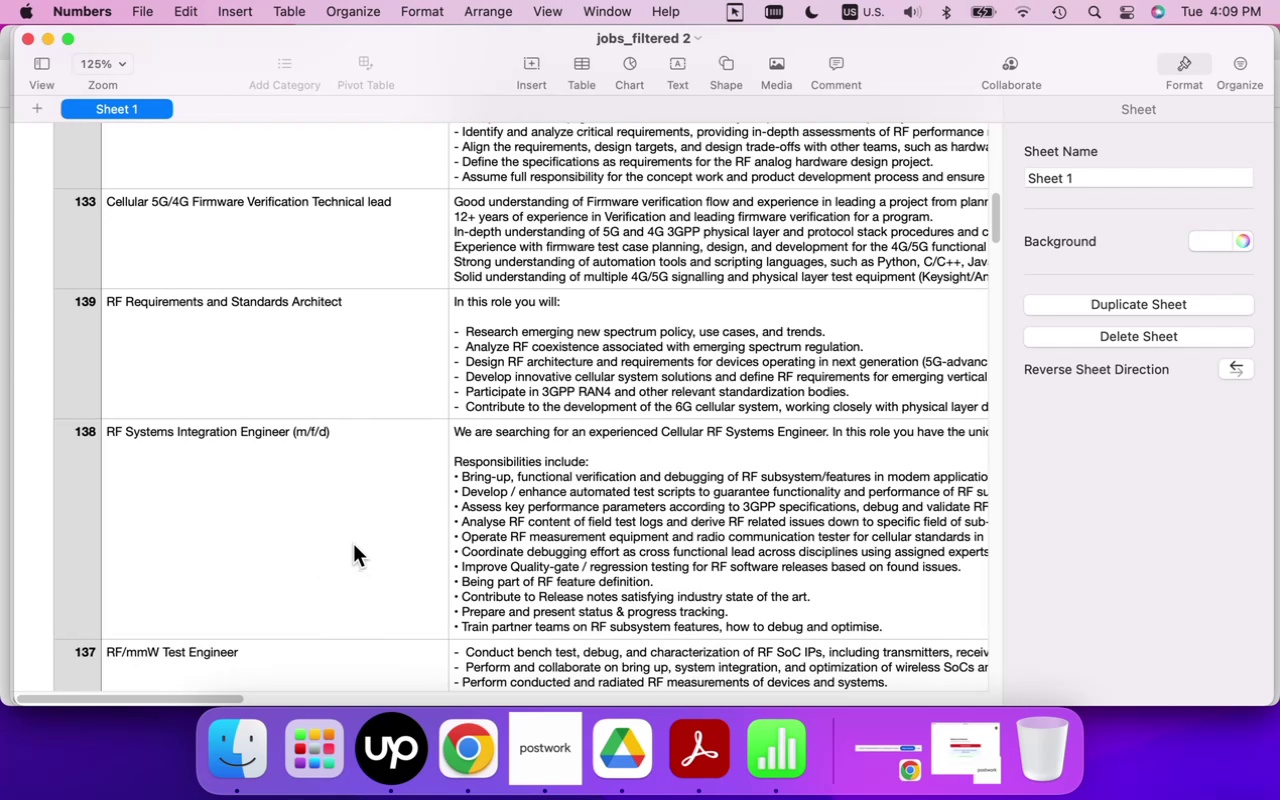 
wait(8.84)
 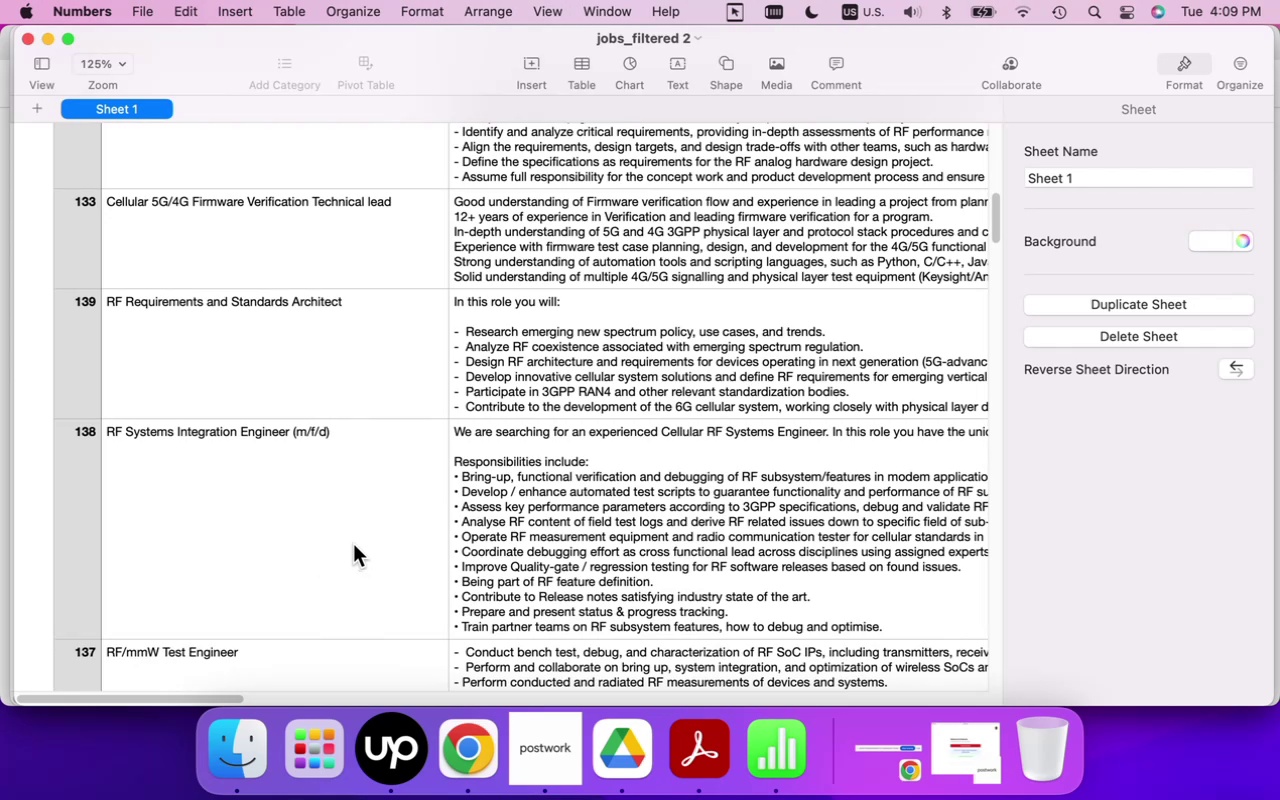 
scroll: coordinate [366, 539], scroll_direction: down, amount: 90.0
 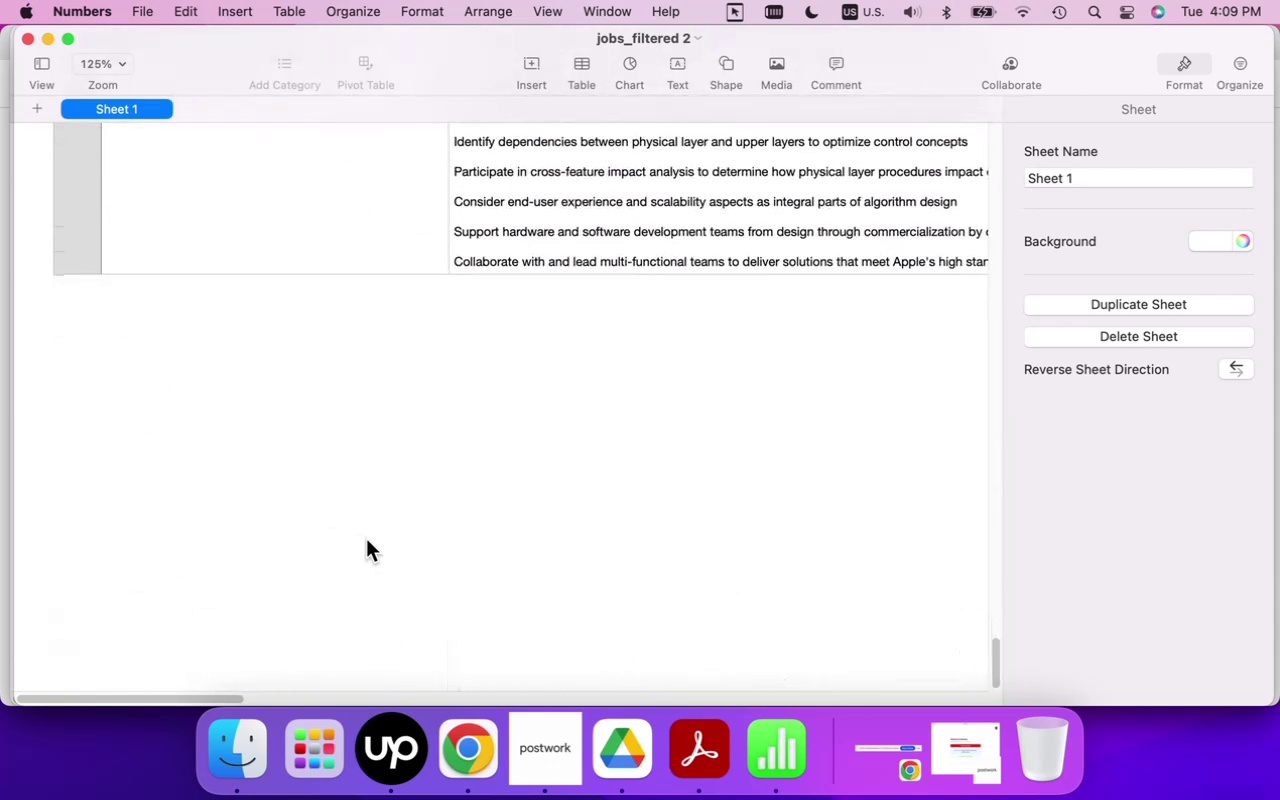 
scroll: coordinate [366, 539], scroll_direction: up, amount: 90.0
 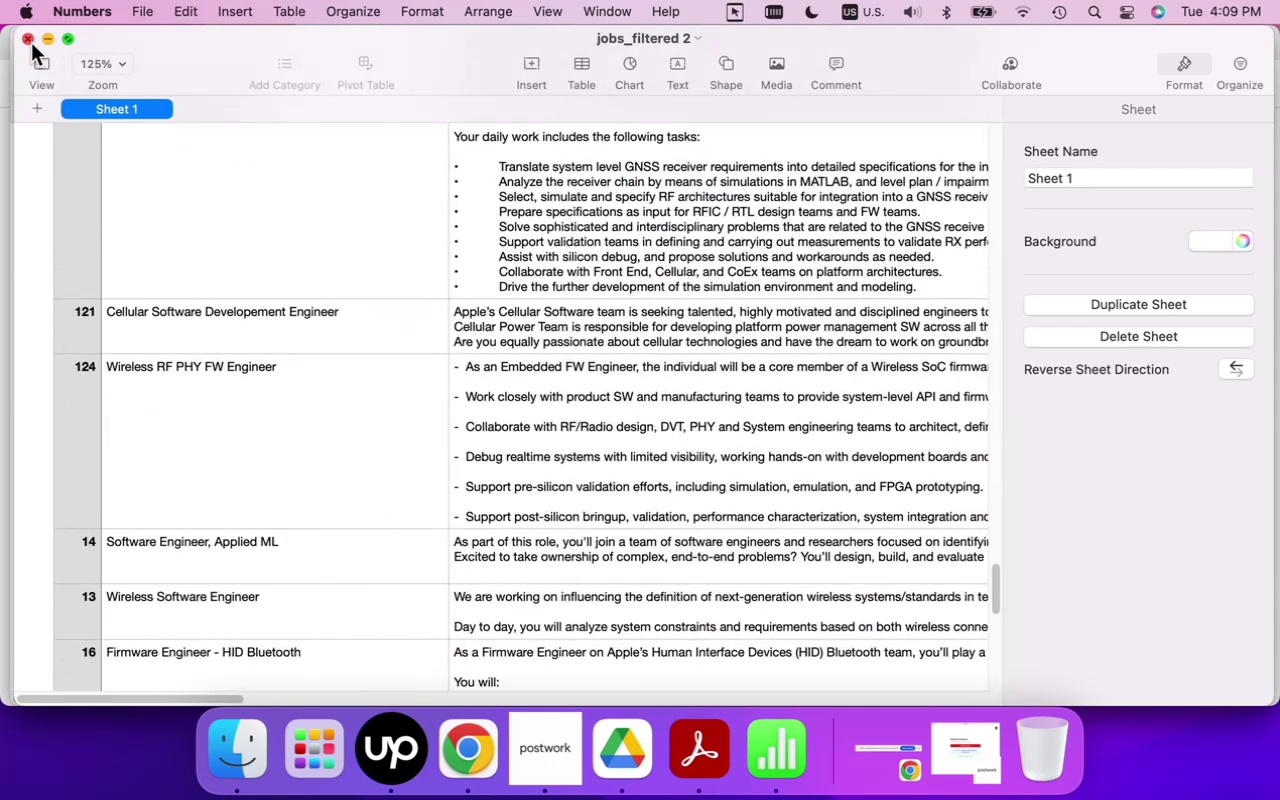 
left_click([29, 40])
 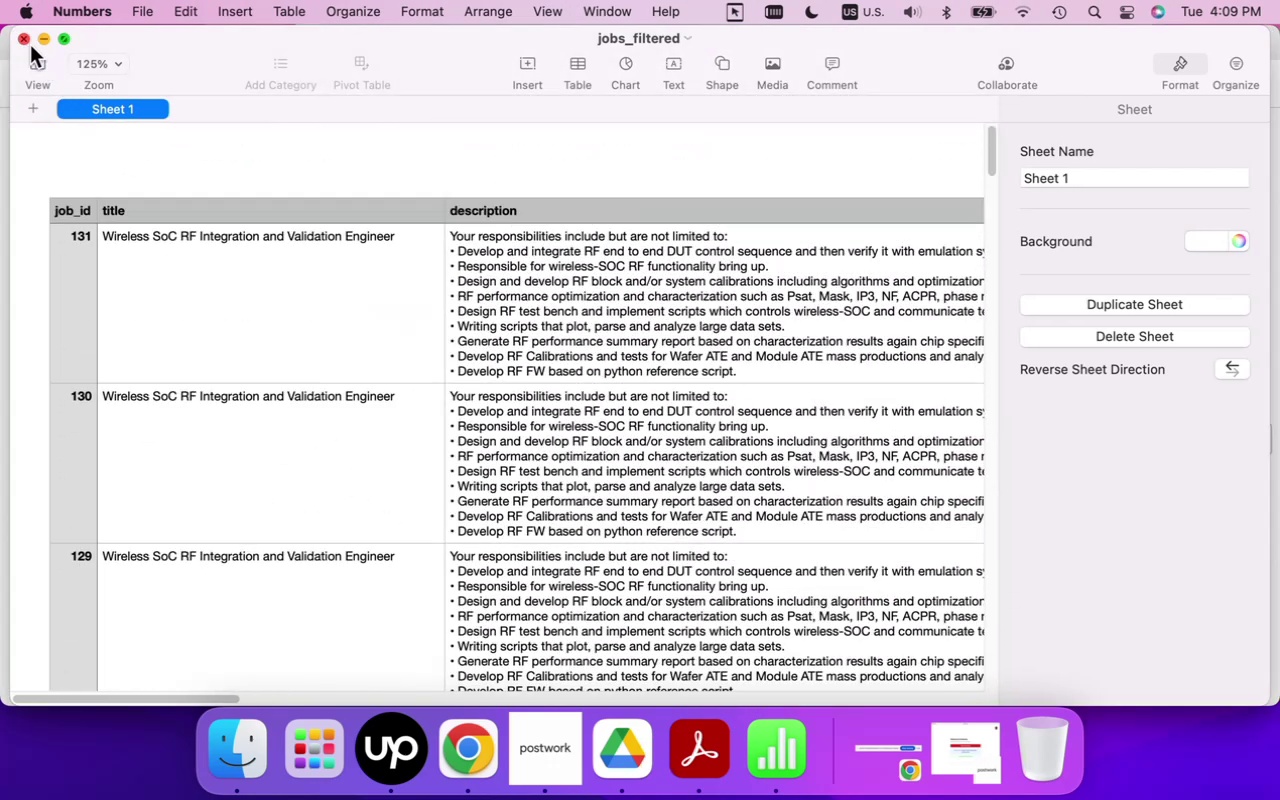 
left_click([25, 39])
 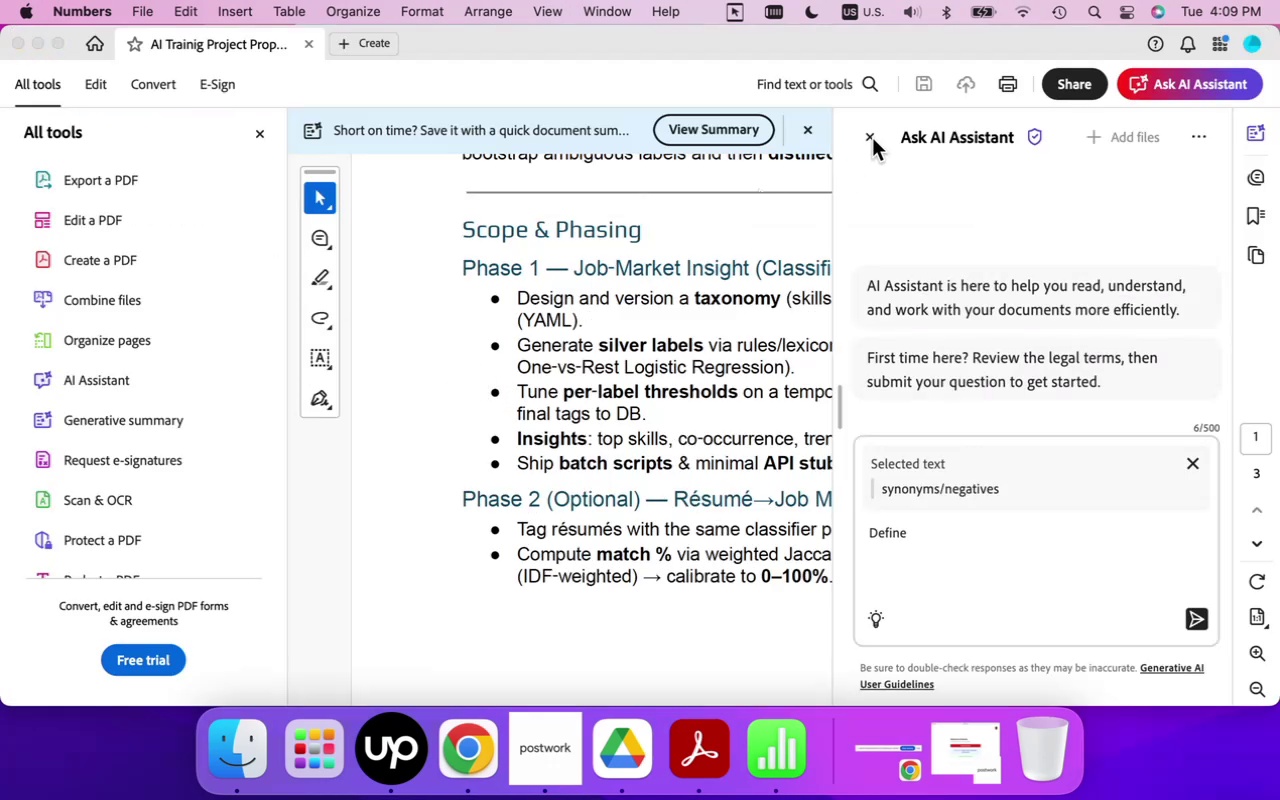 
left_click([868, 136])
 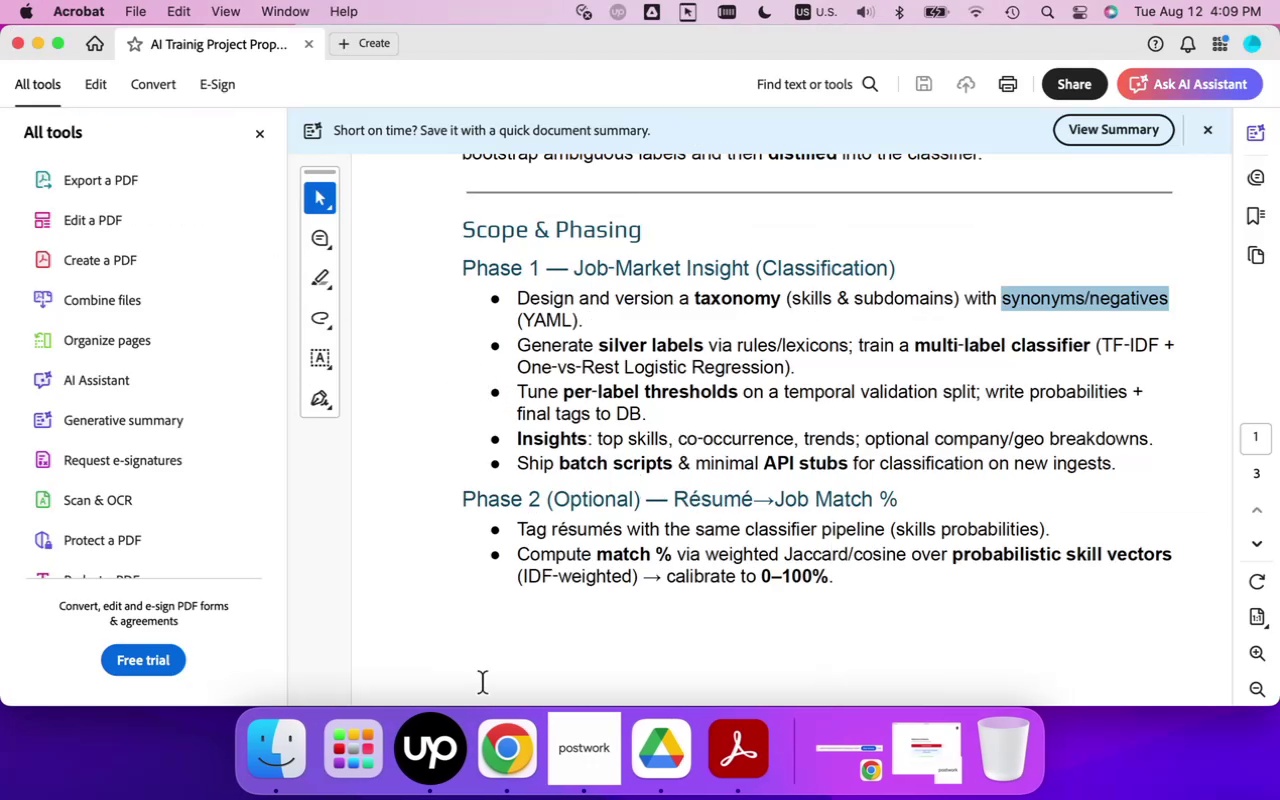 
left_click([511, 757])
 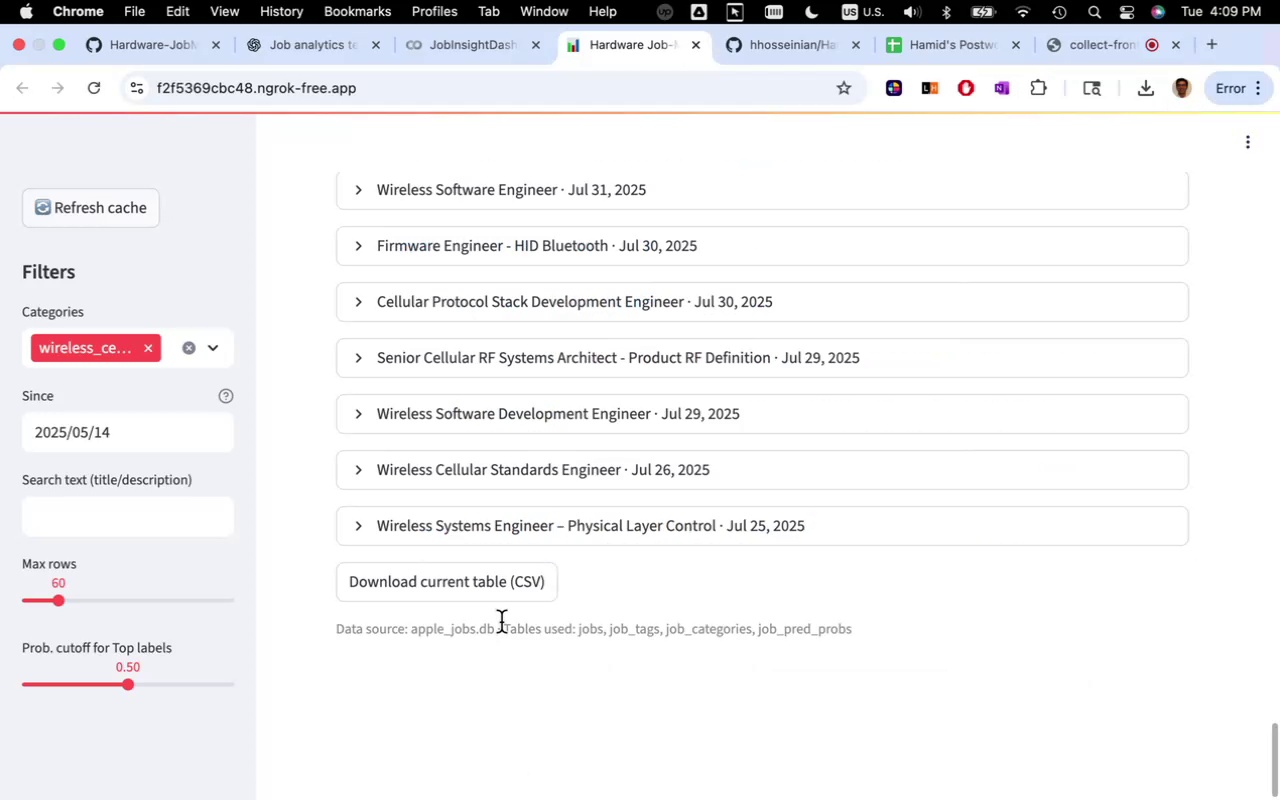 
scroll: coordinate [504, 631], scroll_direction: up, amount: 13.0
 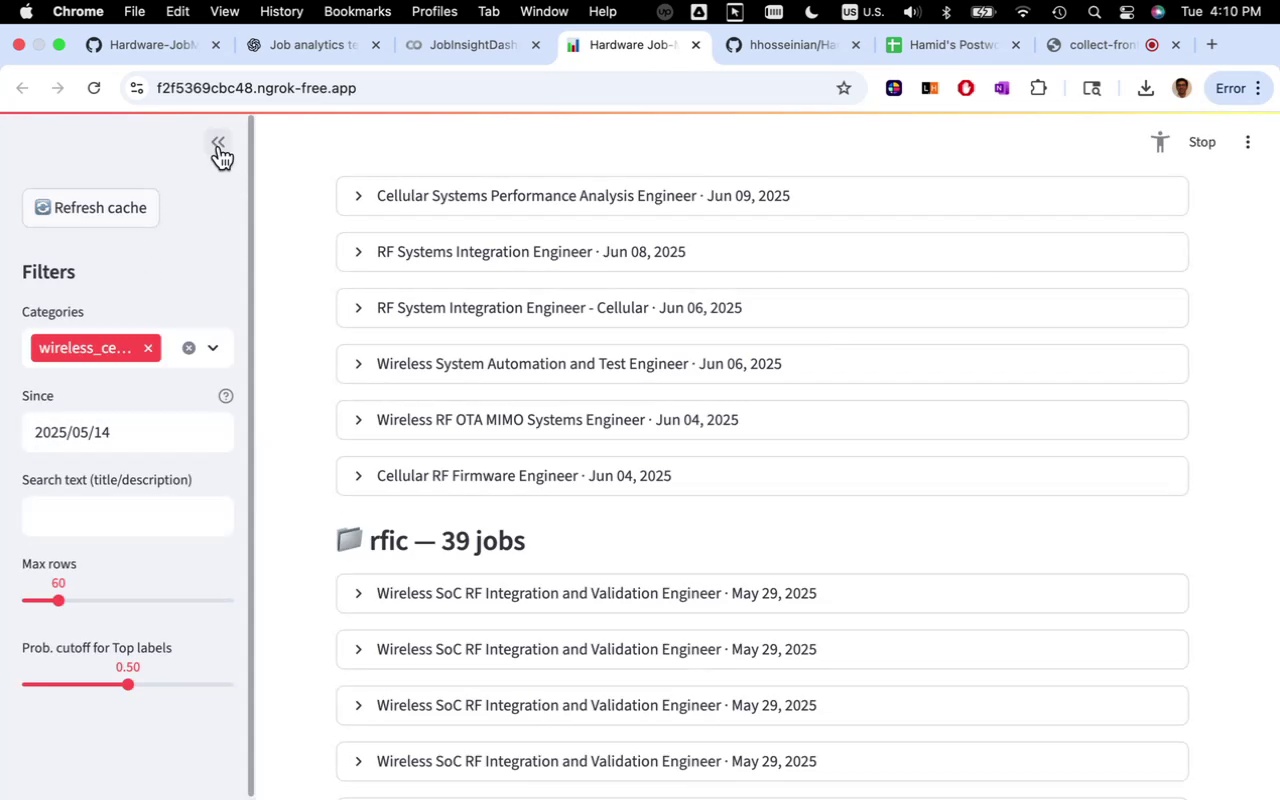 
wait(7.02)
 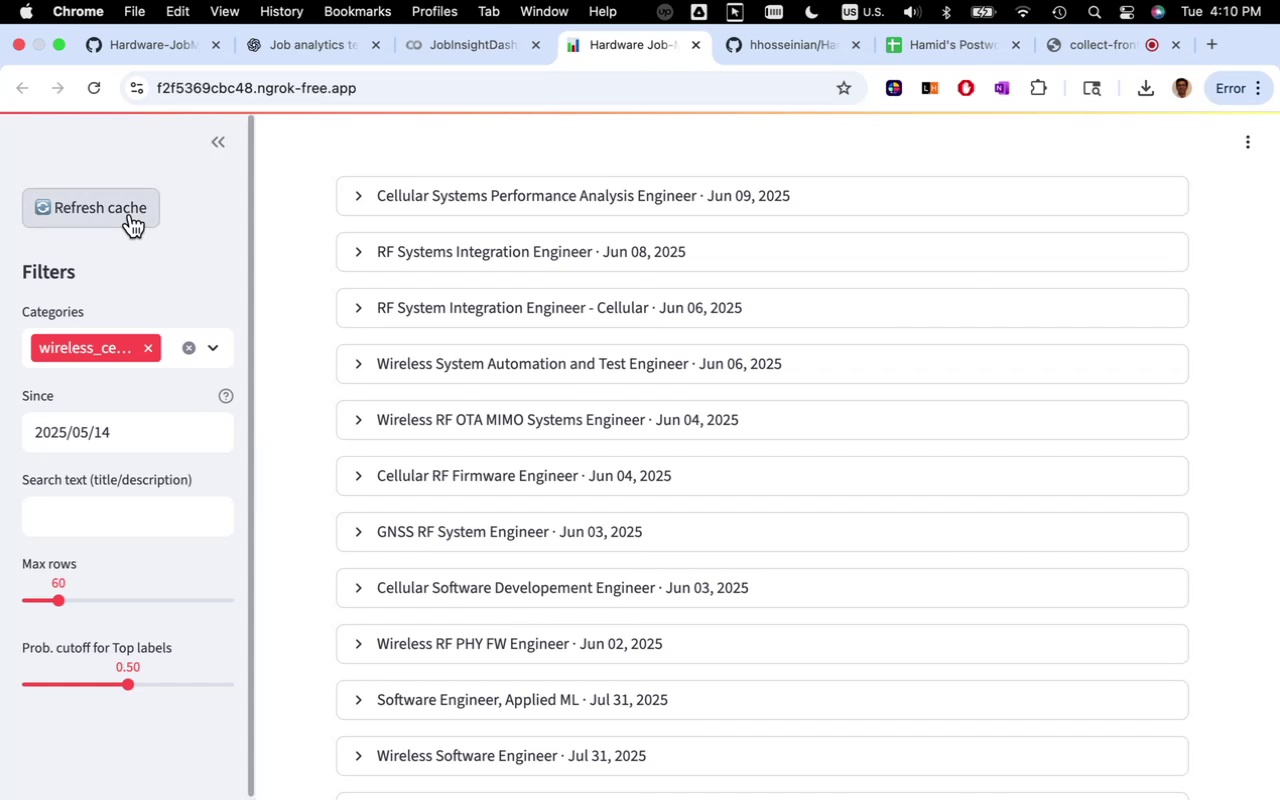 
left_click([219, 146])
 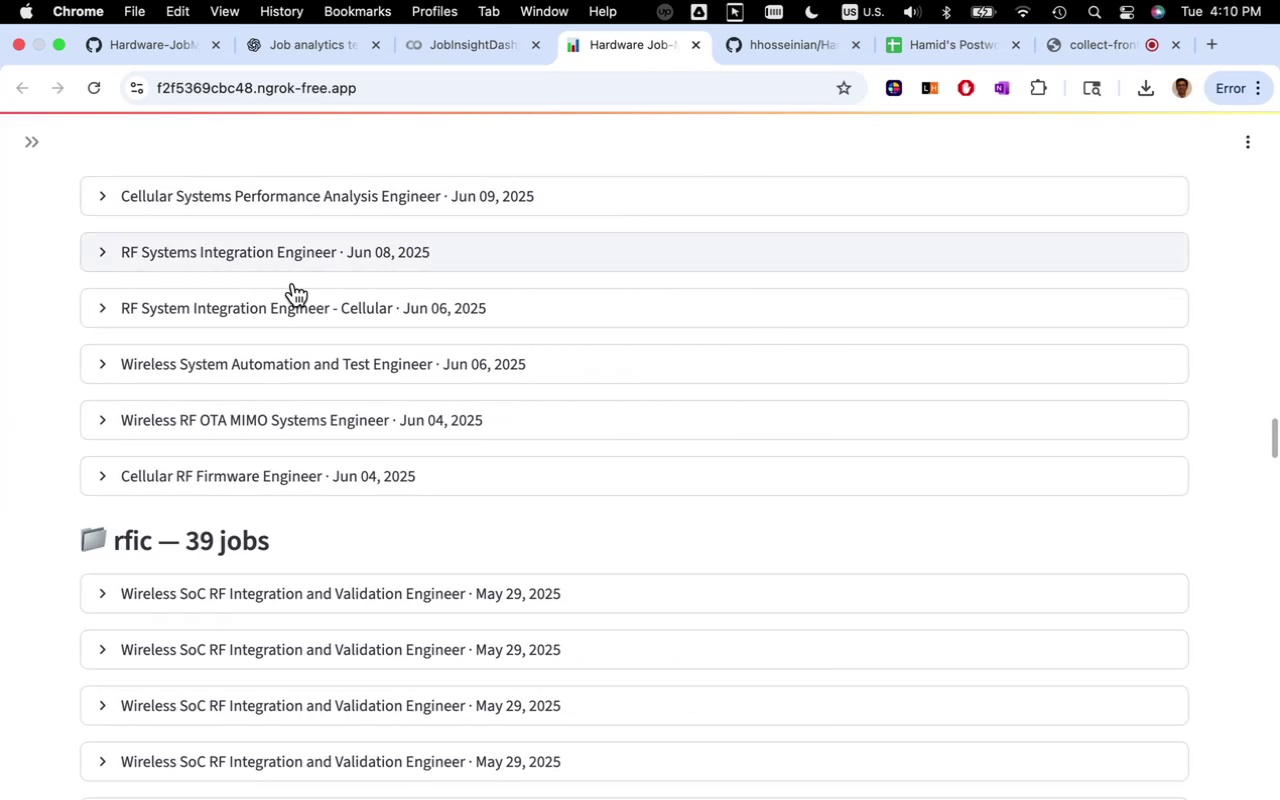 
scroll: coordinate [349, 397], scroll_direction: up, amount: 115.0
 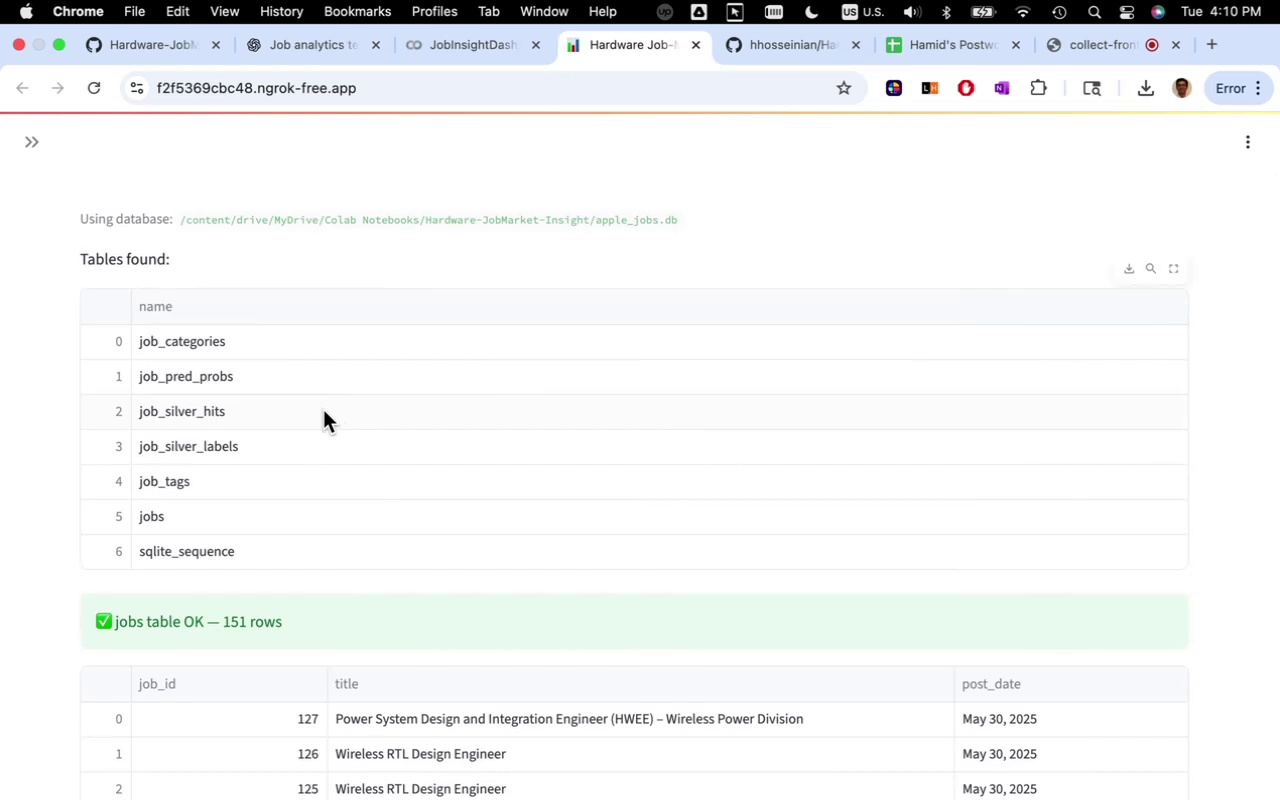 
wait(8.85)
 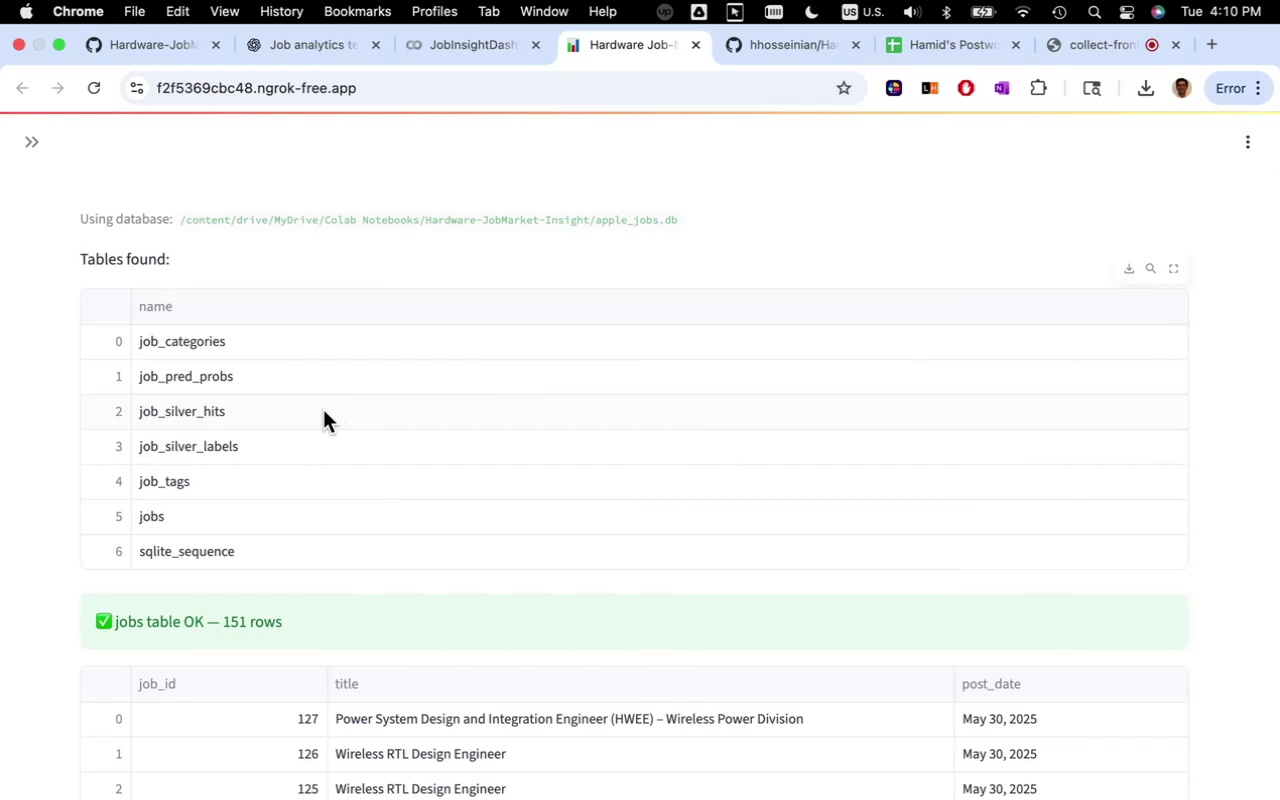 
left_click([25, 140])
 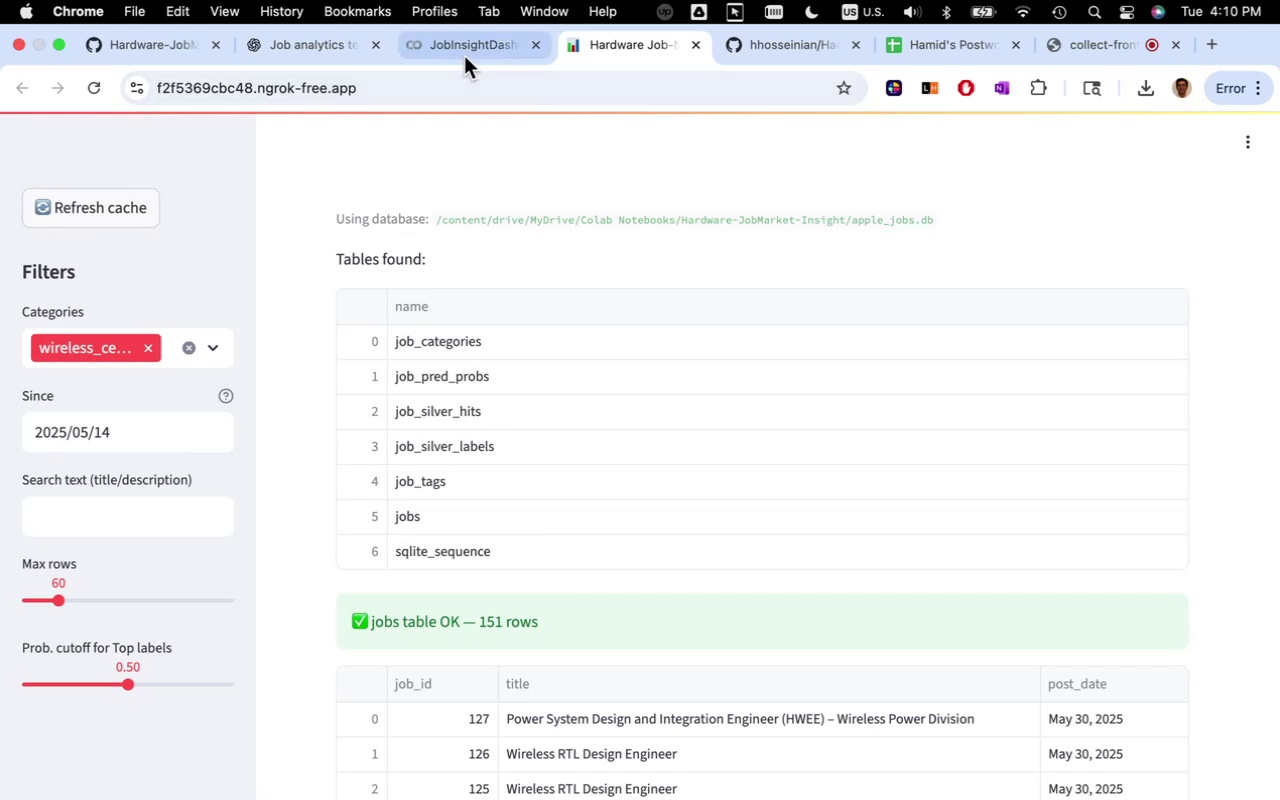 
left_click([468, 51])
 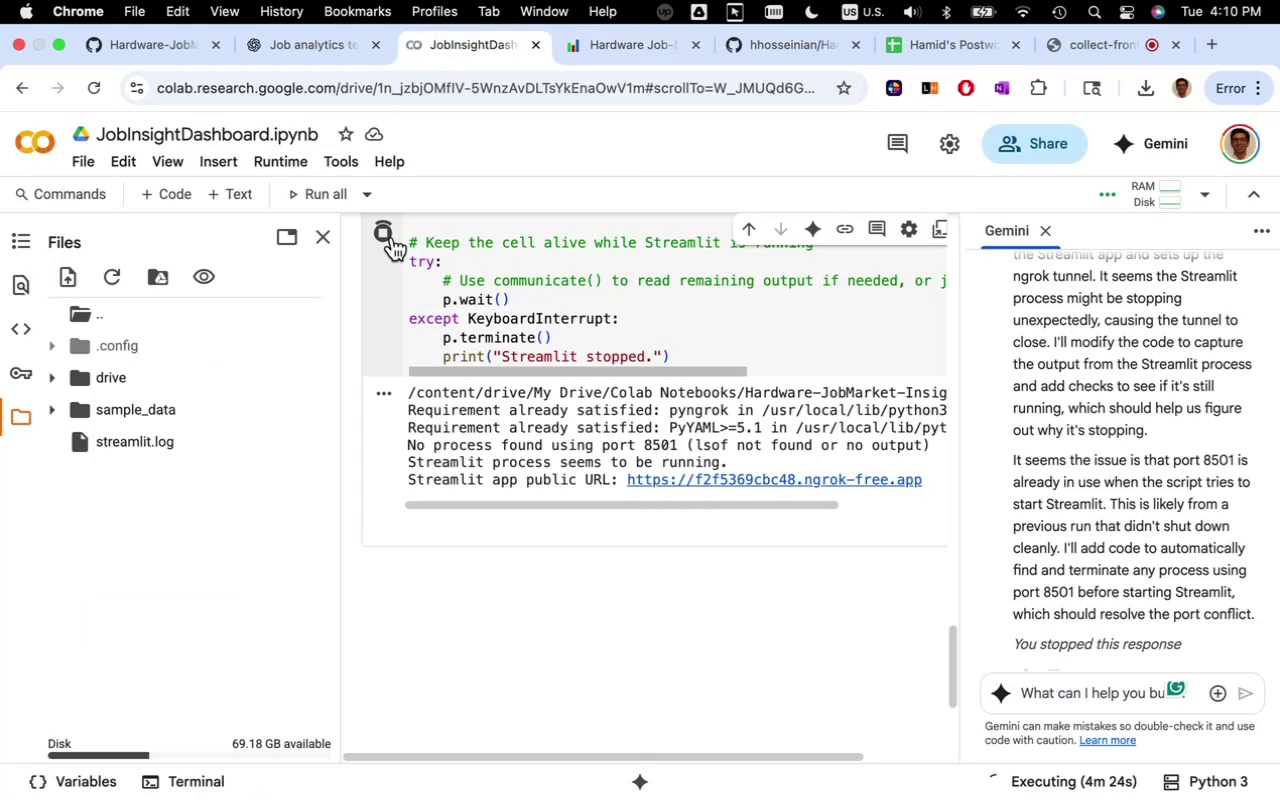 
left_click([385, 235])
 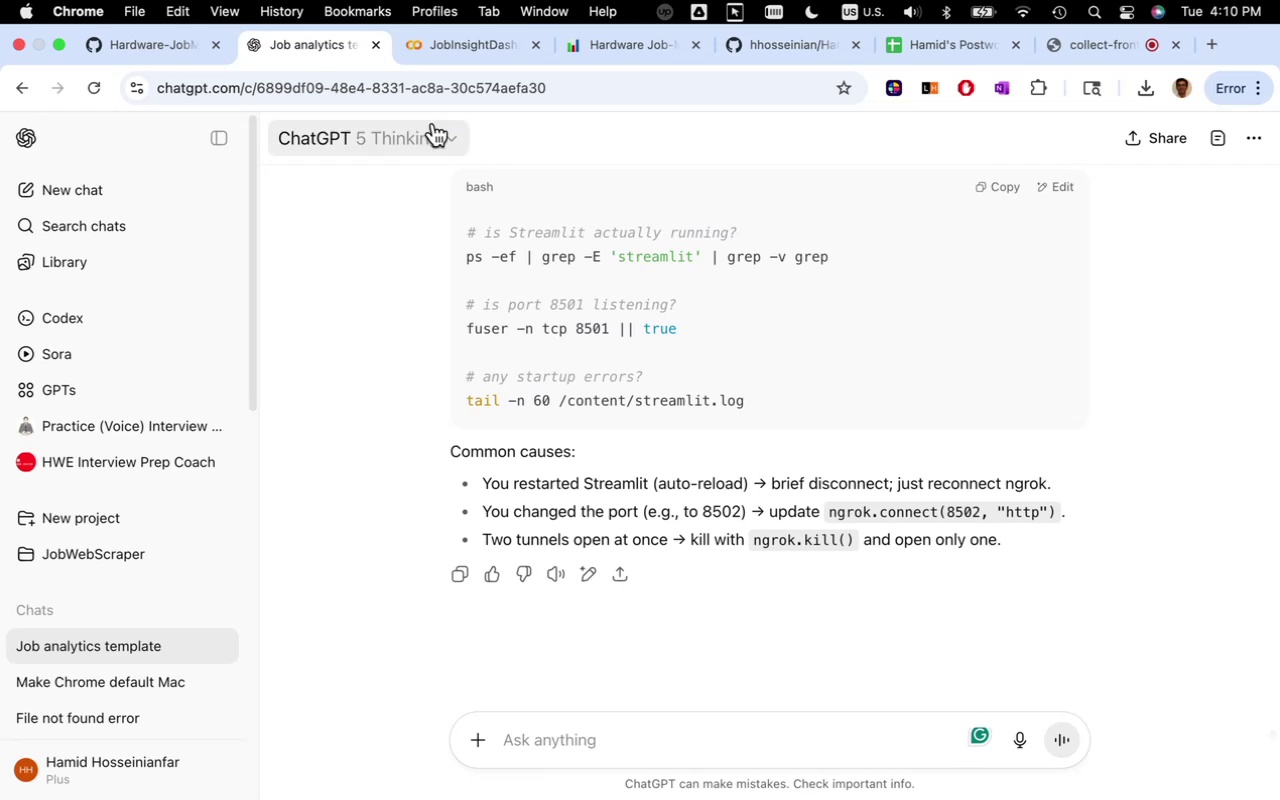 
wait(5.61)
 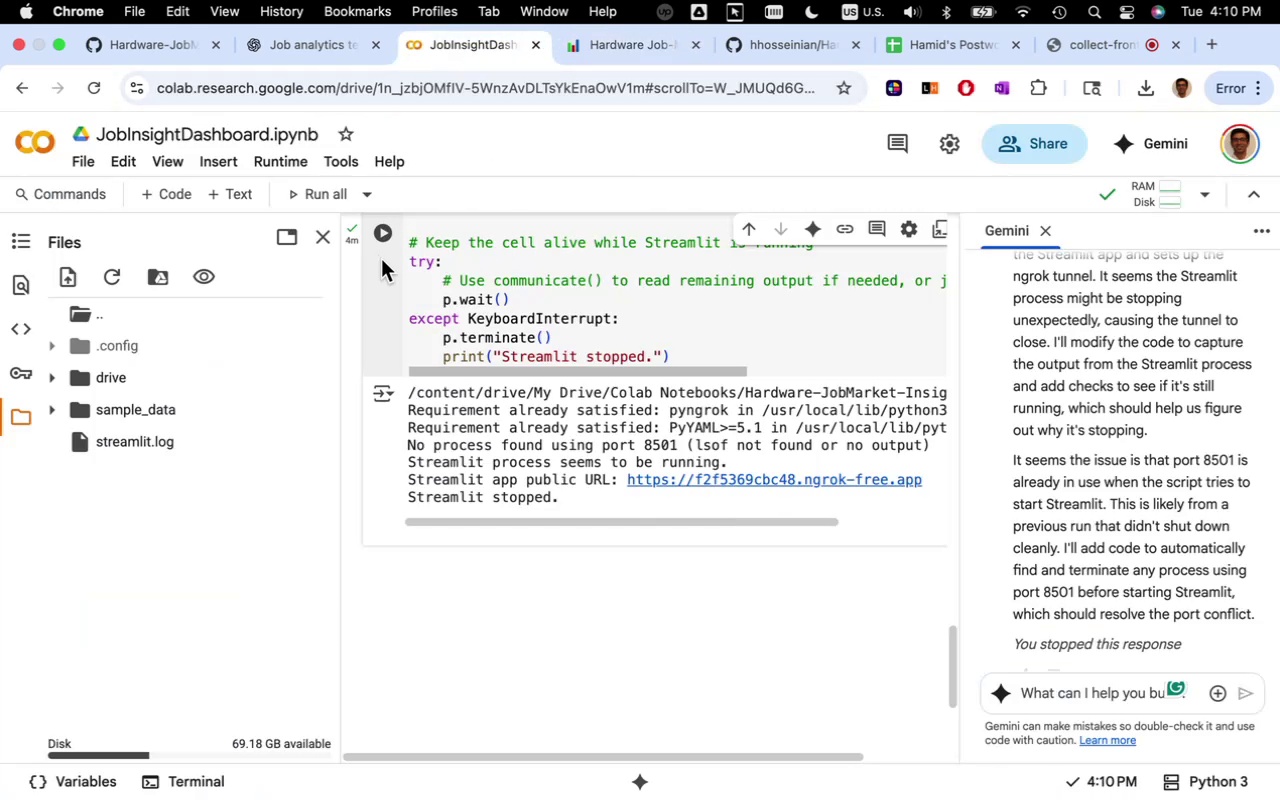 
left_click([475, 54])
 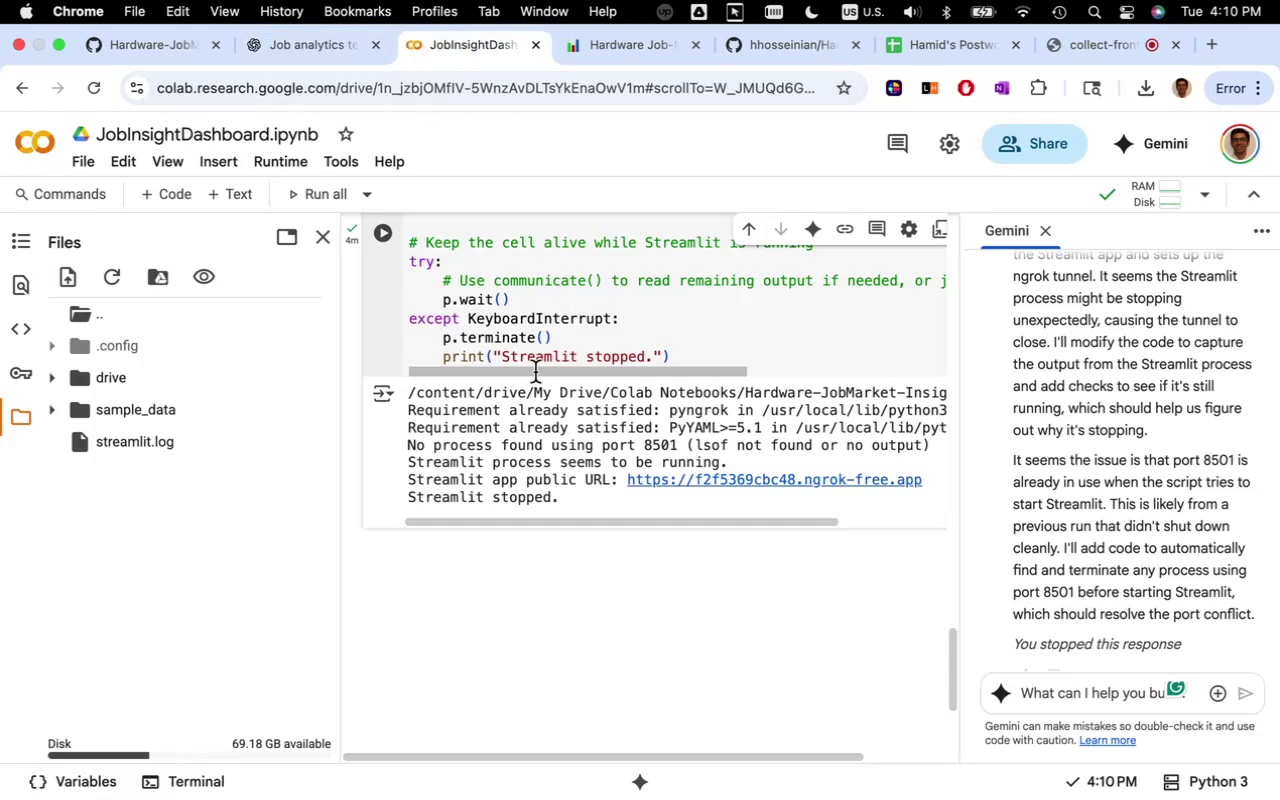 
scroll: coordinate [529, 387], scroll_direction: up, amount: 19.0
 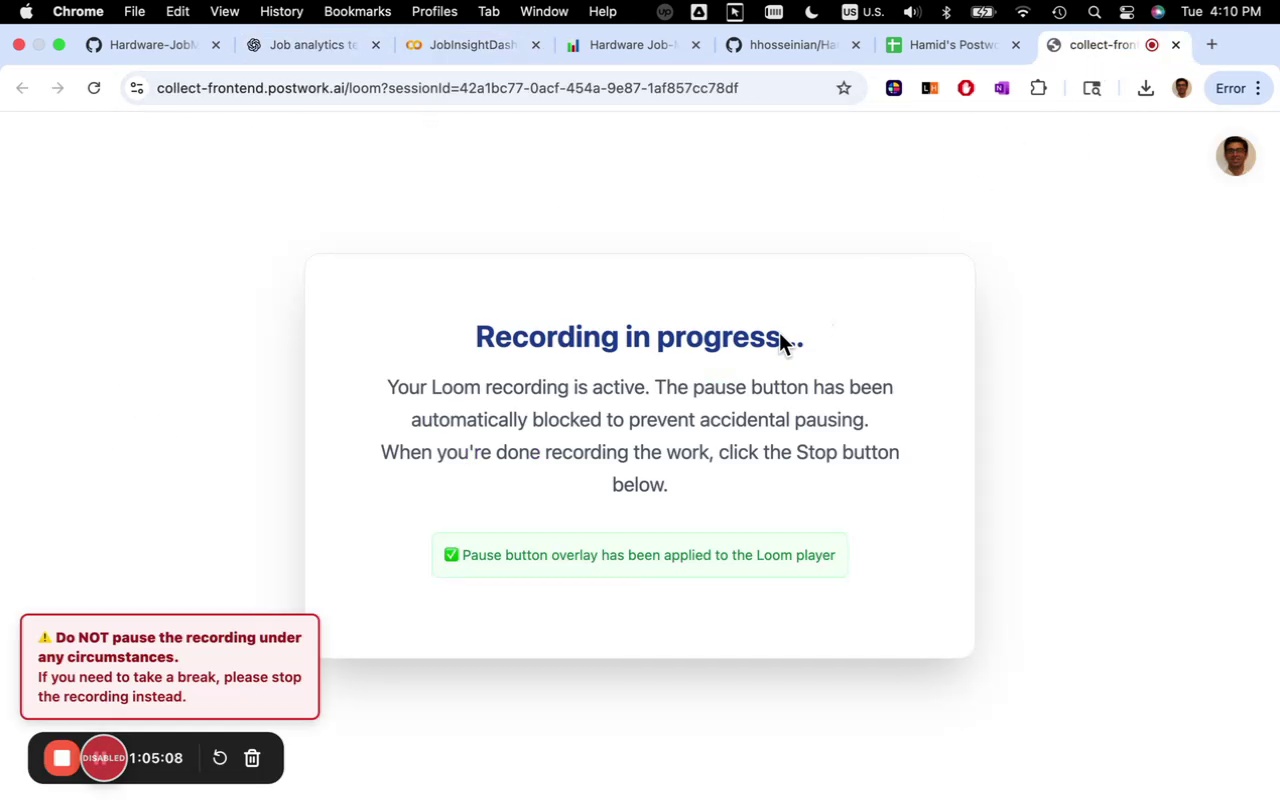 
wait(9.48)
 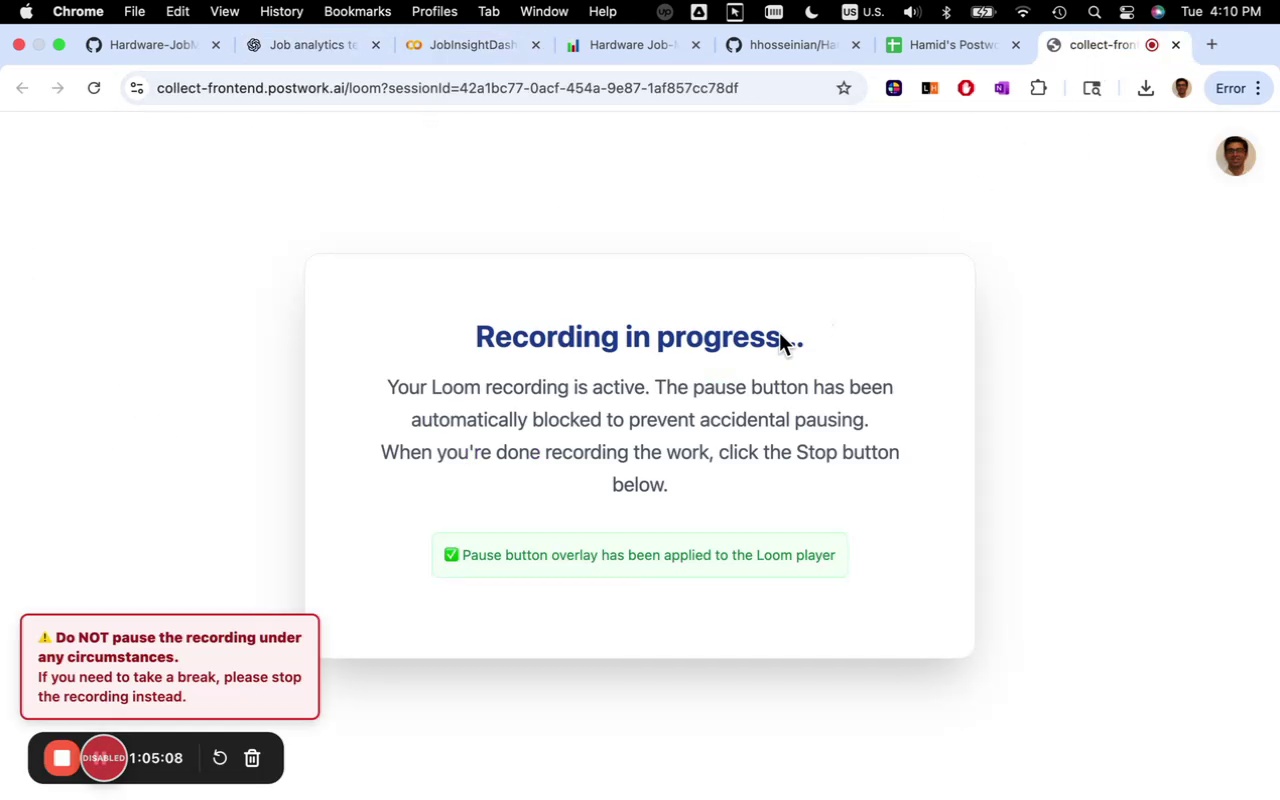 
scroll: coordinate [311, 289], scroll_direction: up, amount: 1.0
 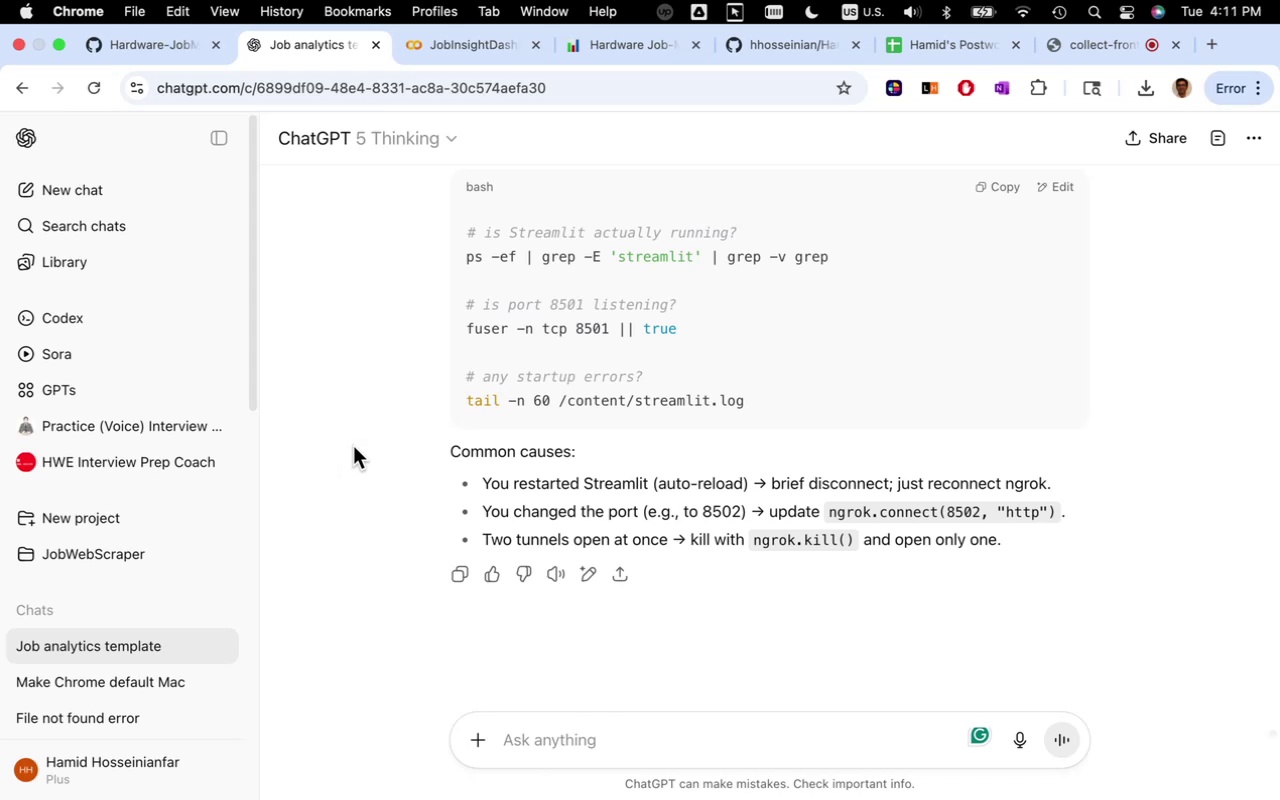 
wait(26.14)
 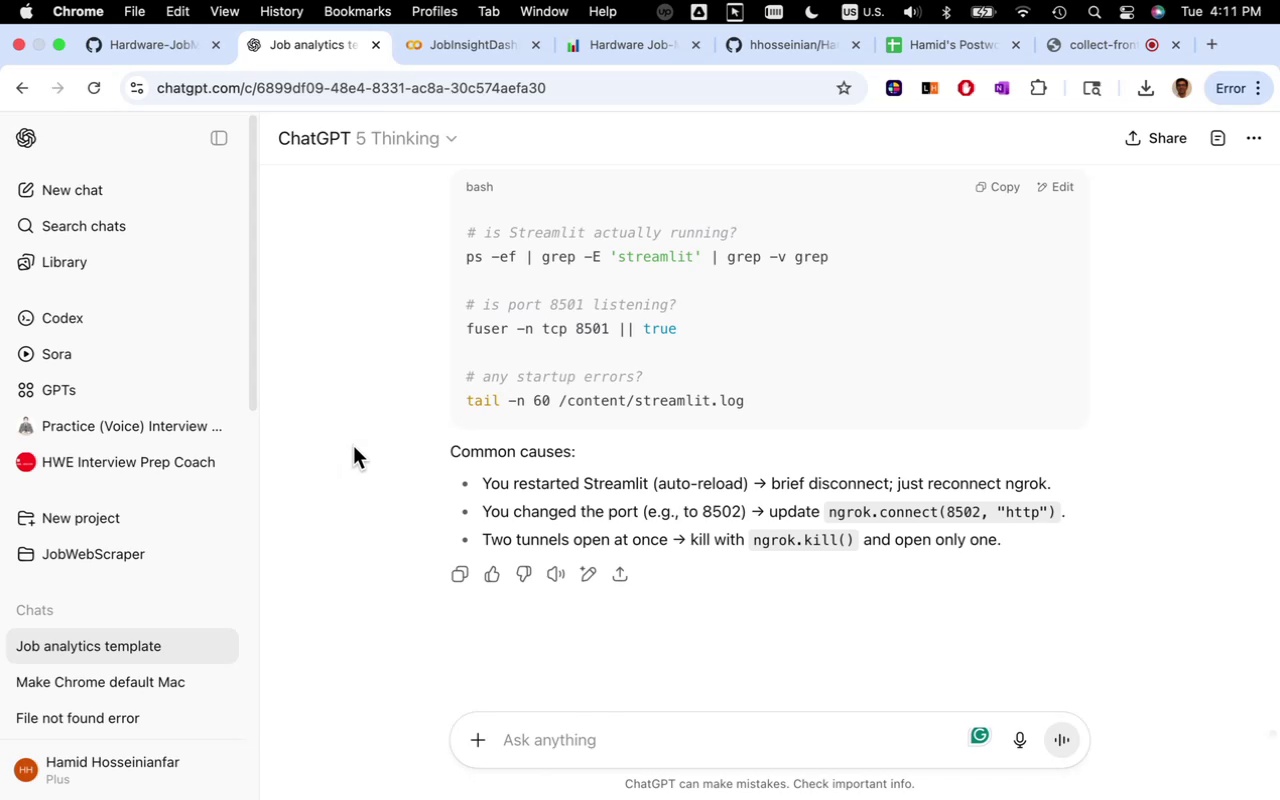 
scroll: coordinate [359, 469], scroll_direction: up, amount: 1.0
 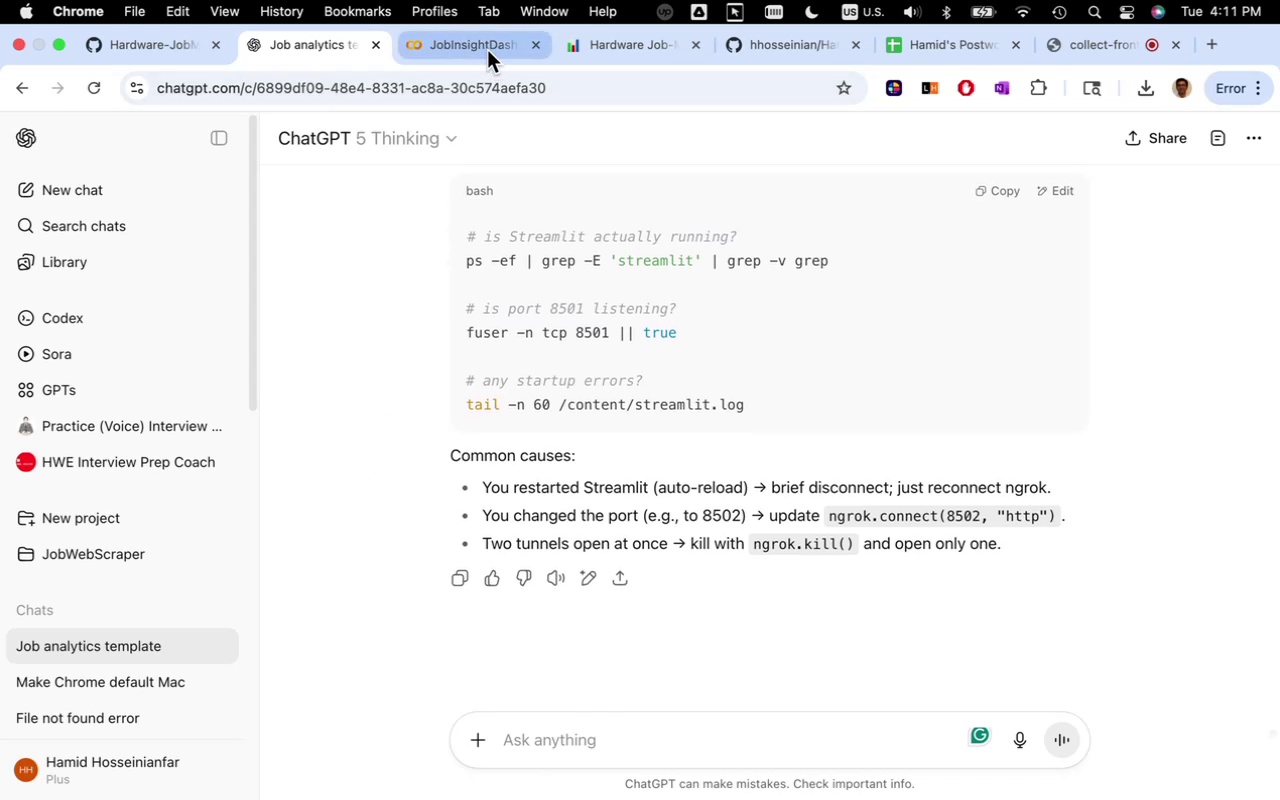 
left_click([487, 50])
 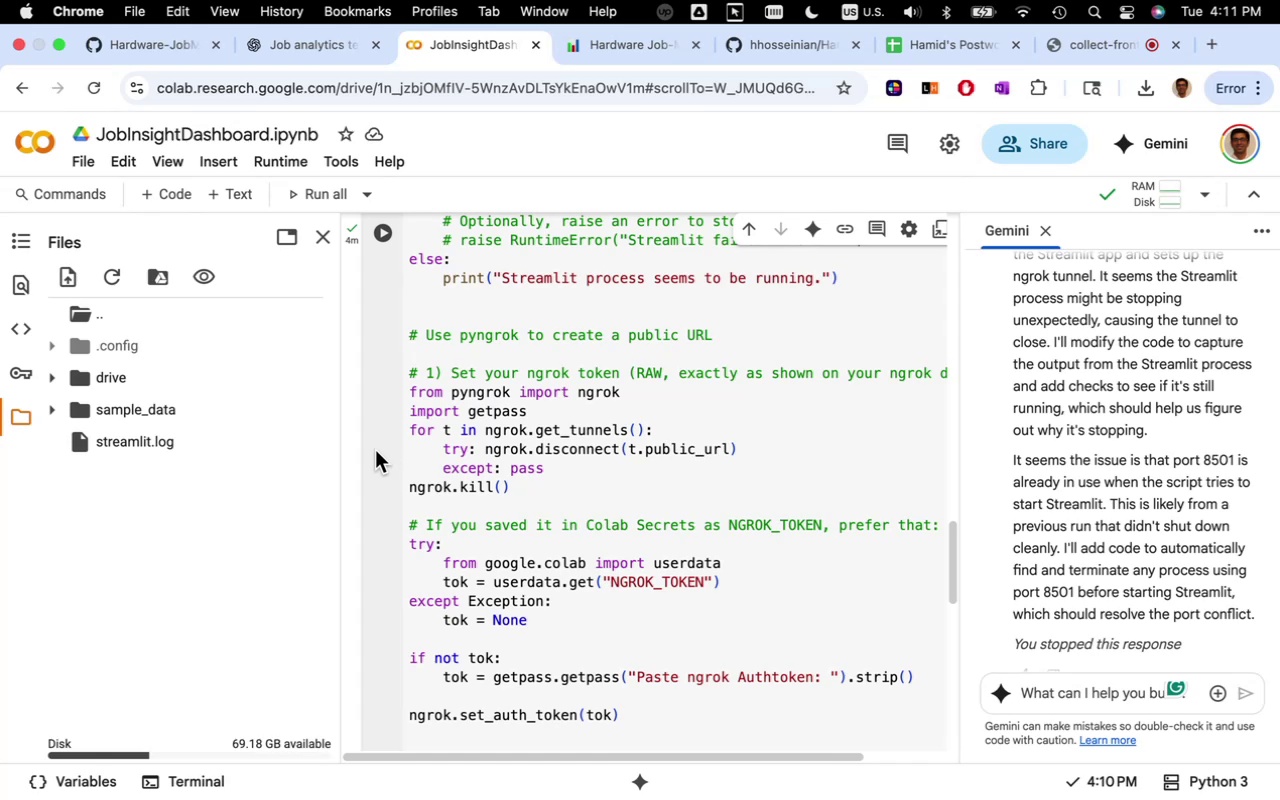 
wait(20.62)
 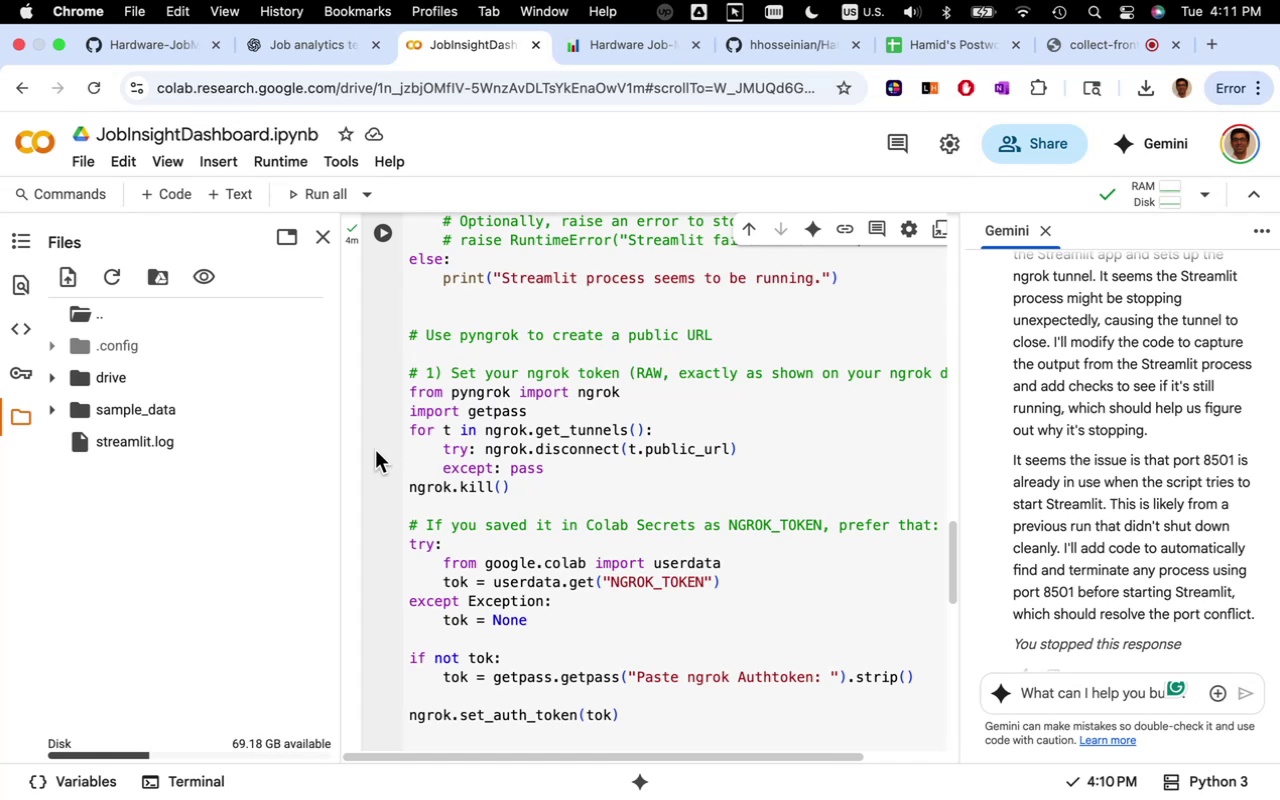 
left_click([54, 380])
 